 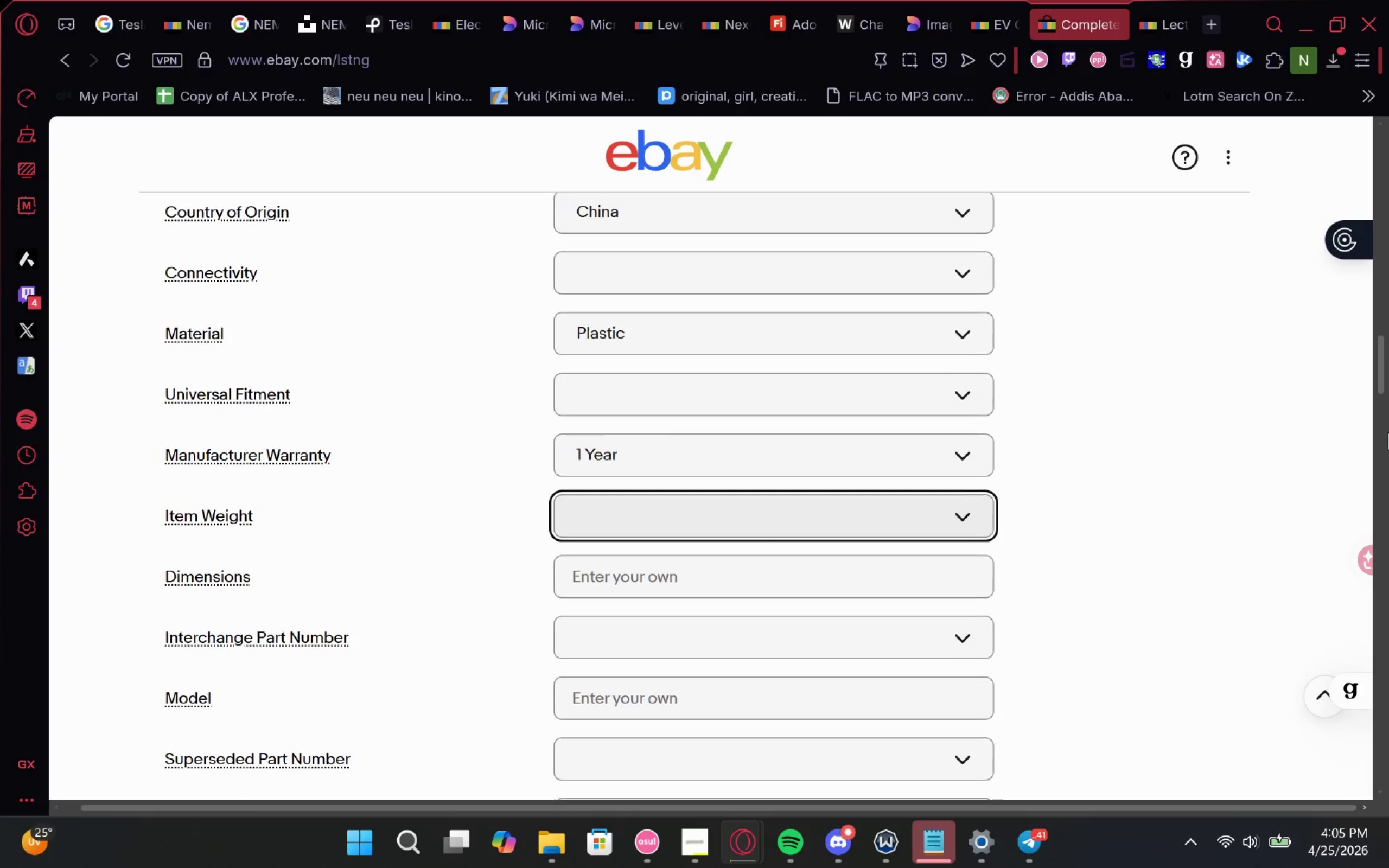 
left_click([941, 347])
 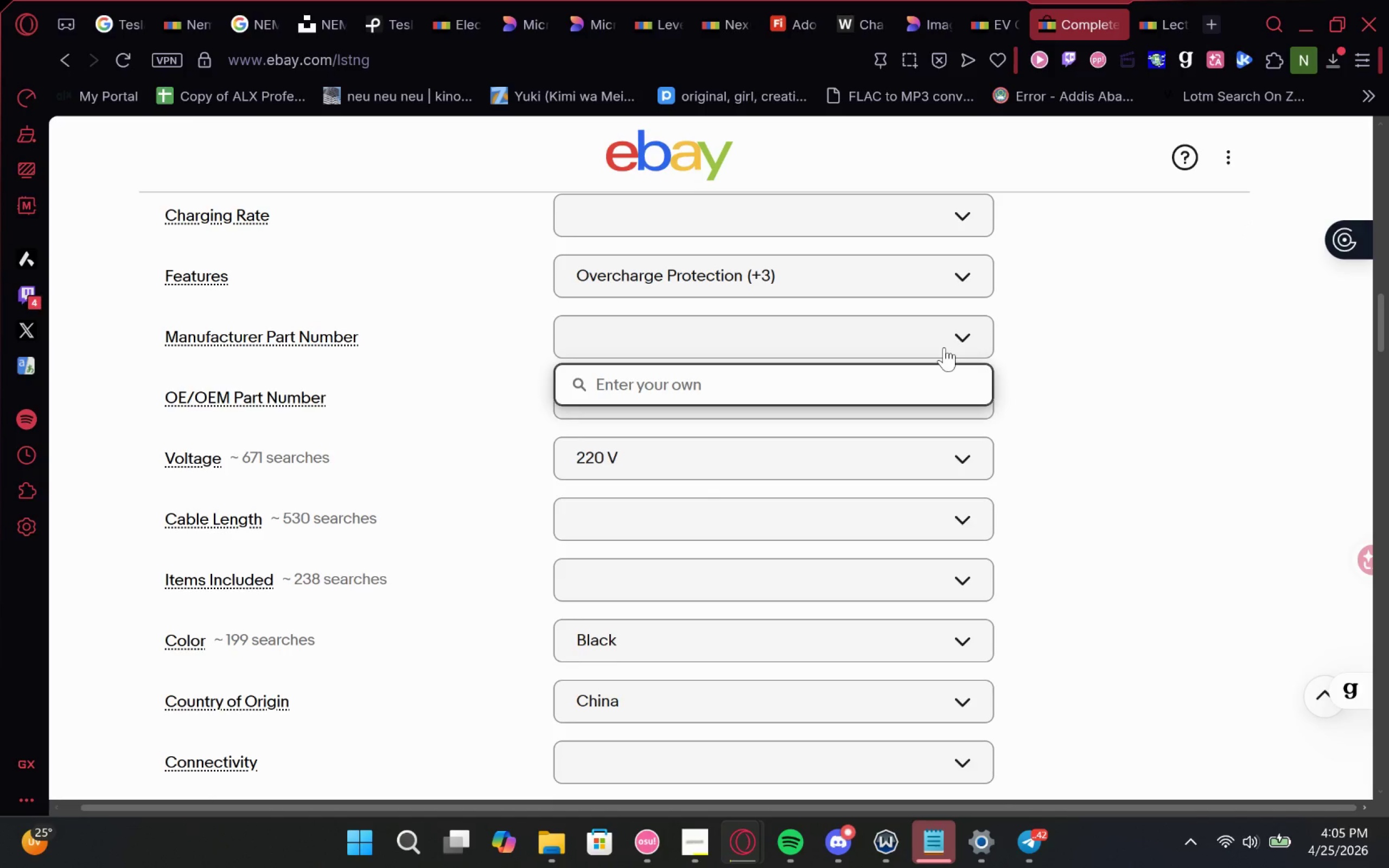 
wait(10.12)
 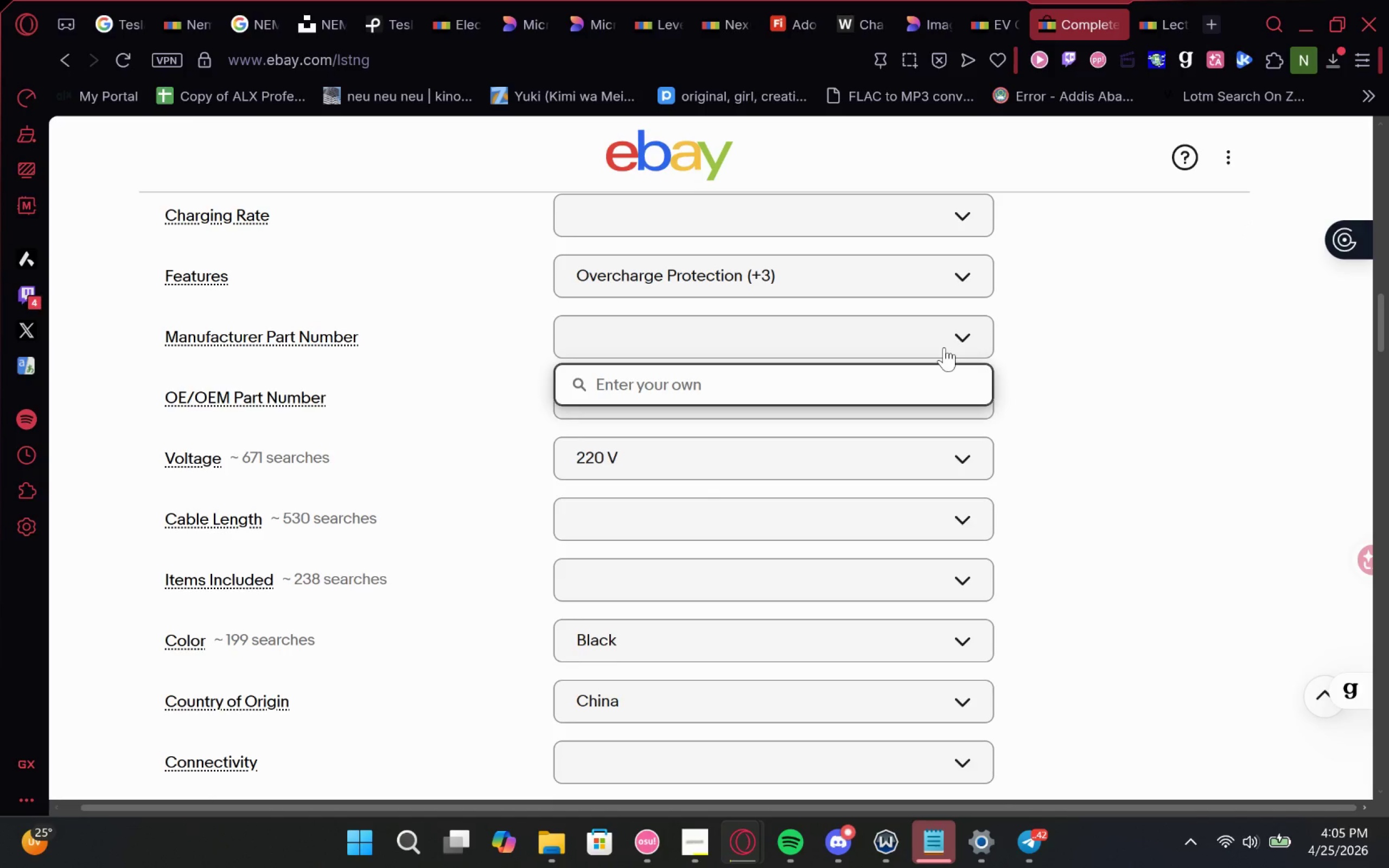 
hold_key(key=CapsLock, duration=13.06)
 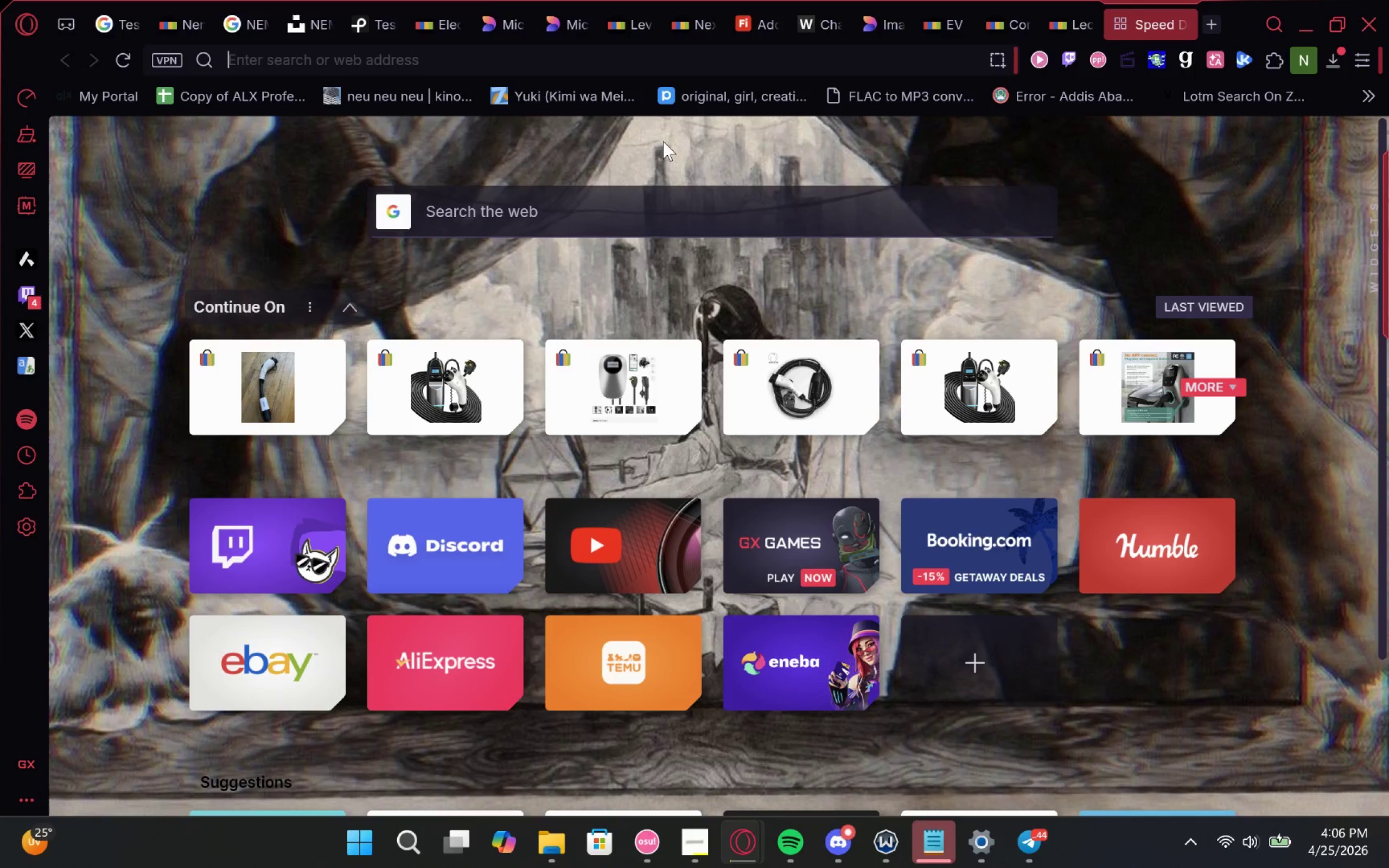 
type(VV-EVSE-)
 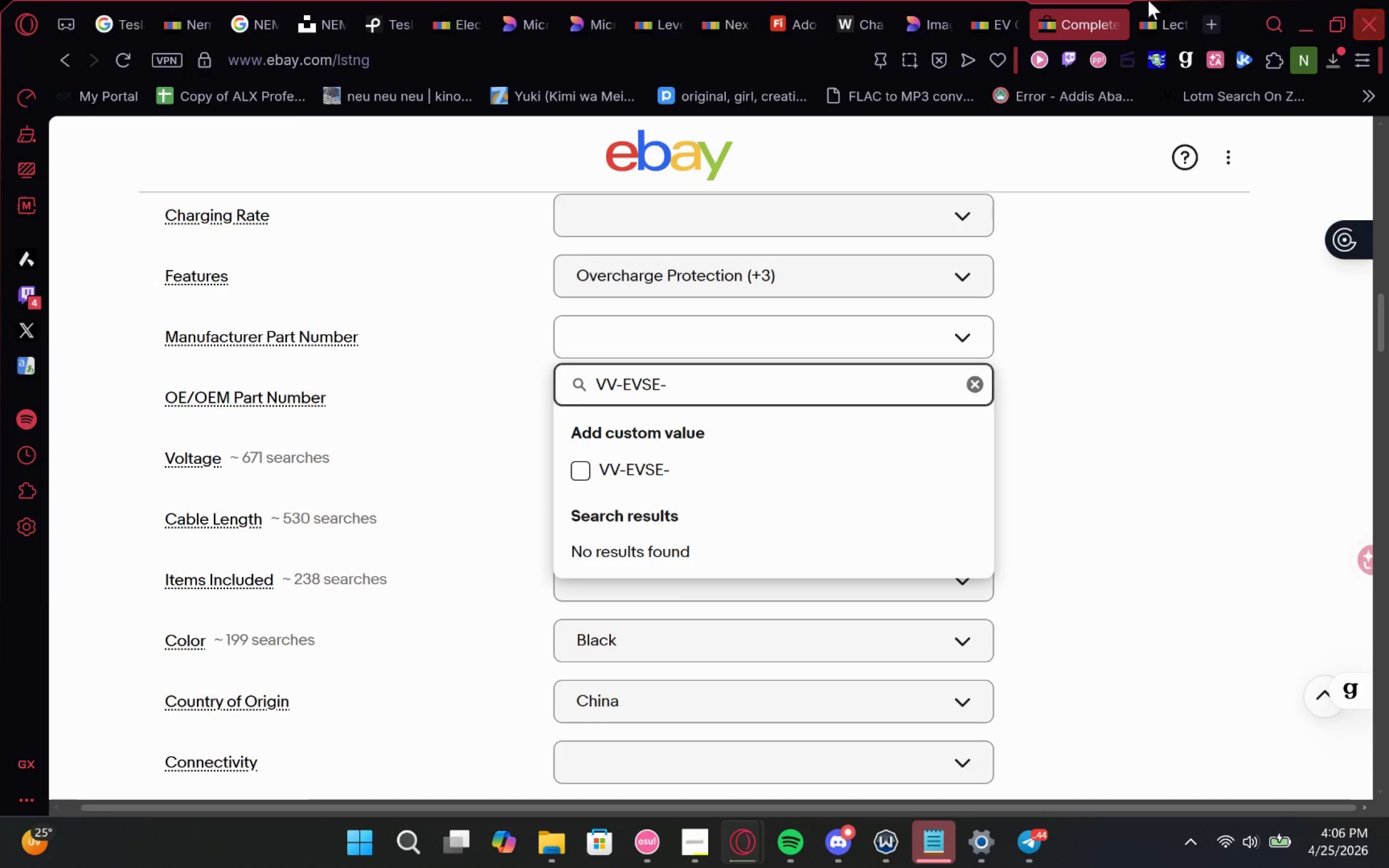 
left_click([977, 1])
 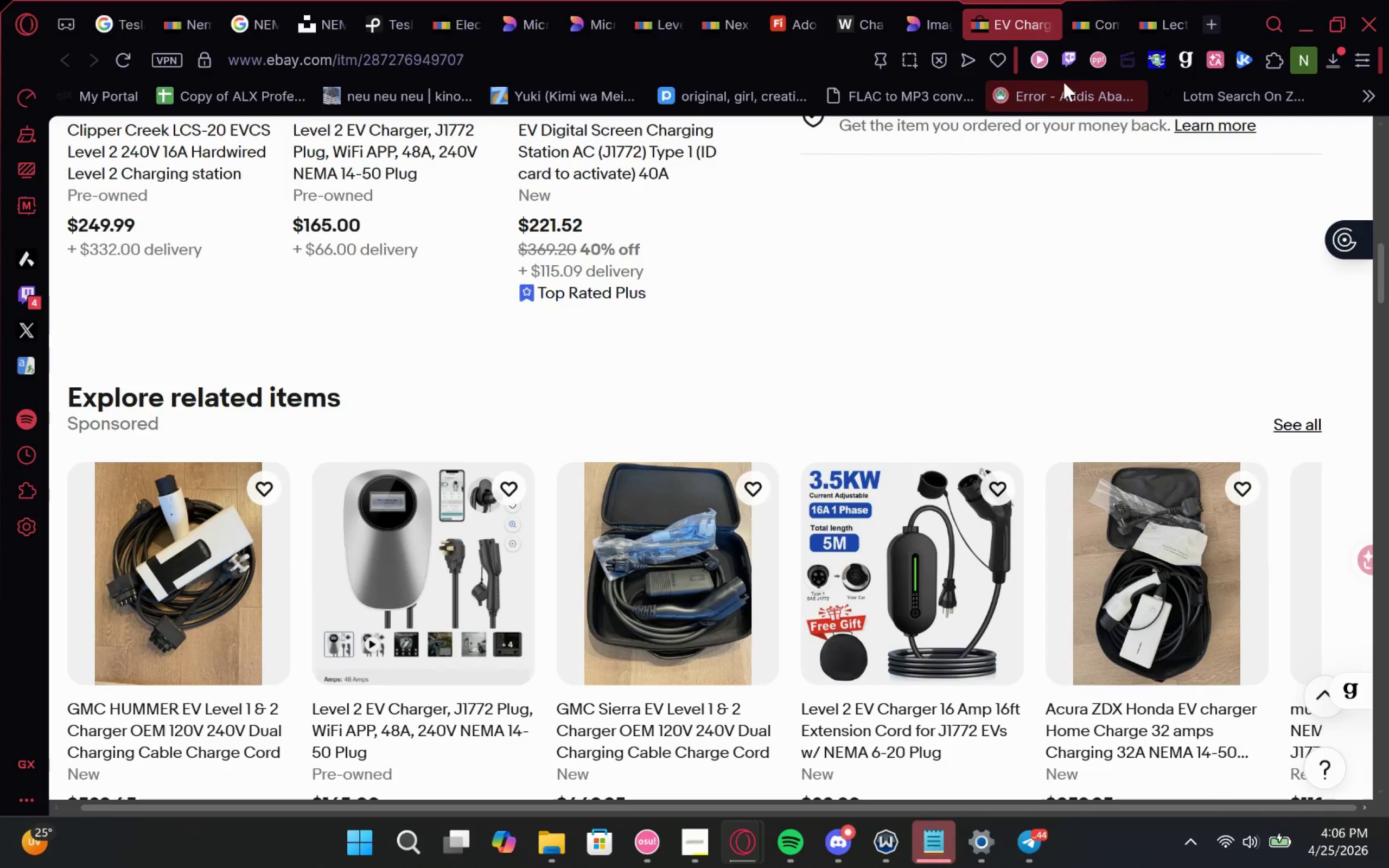 
left_click([1213, 30])
 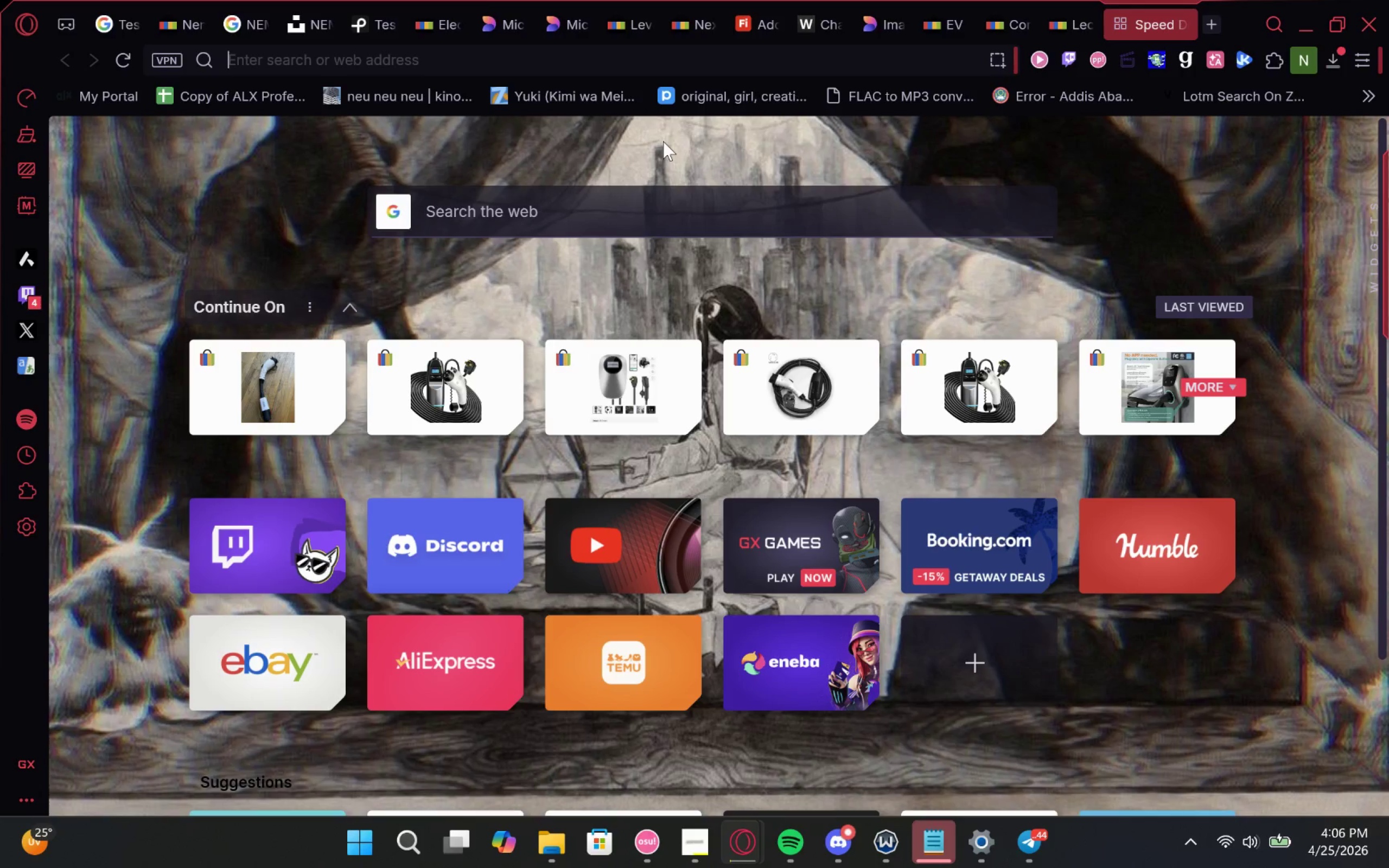 
left_click([700, 0])
 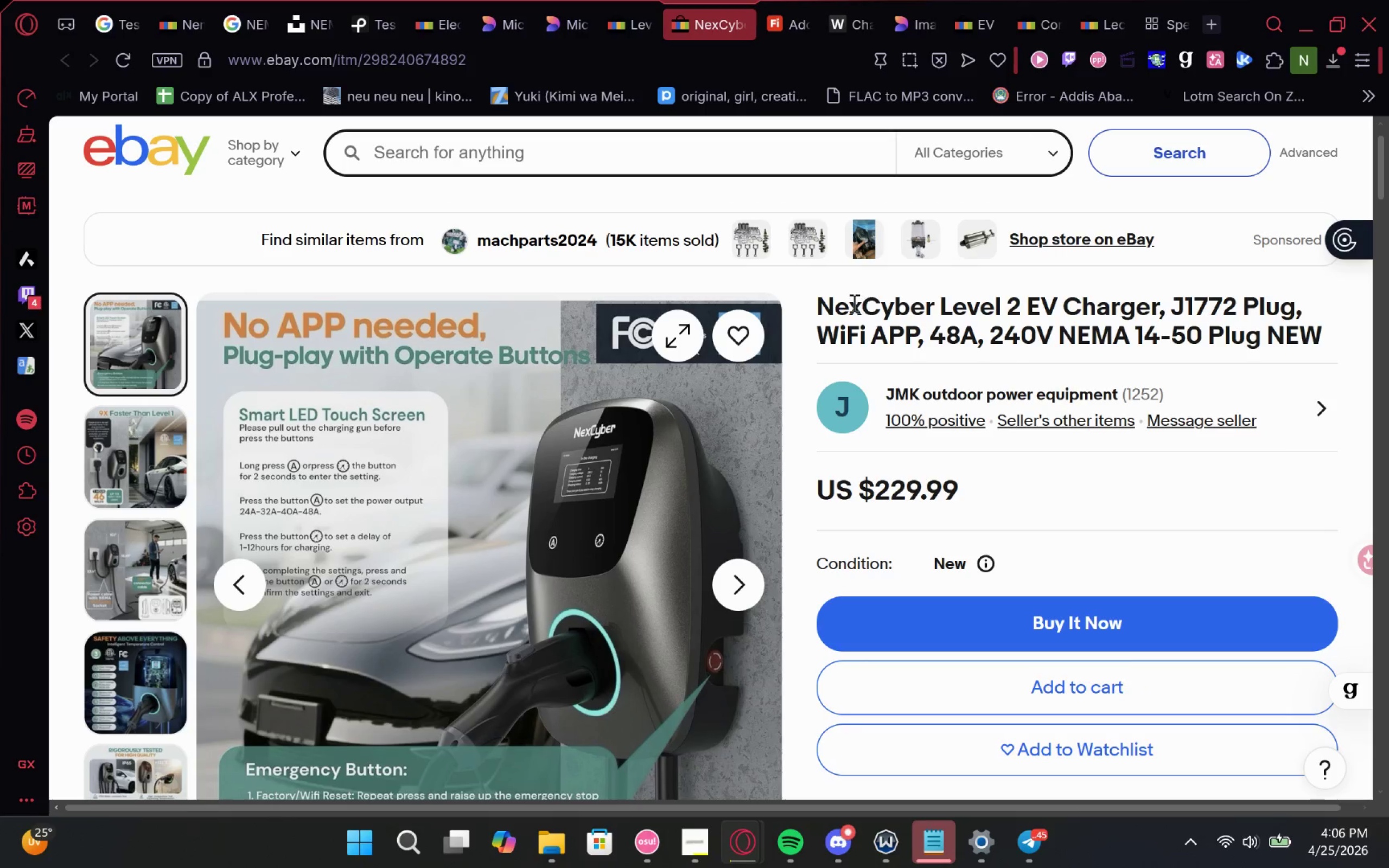 
left_click_drag(start_coordinate=[817, 301], to_coordinate=[1347, 349])
 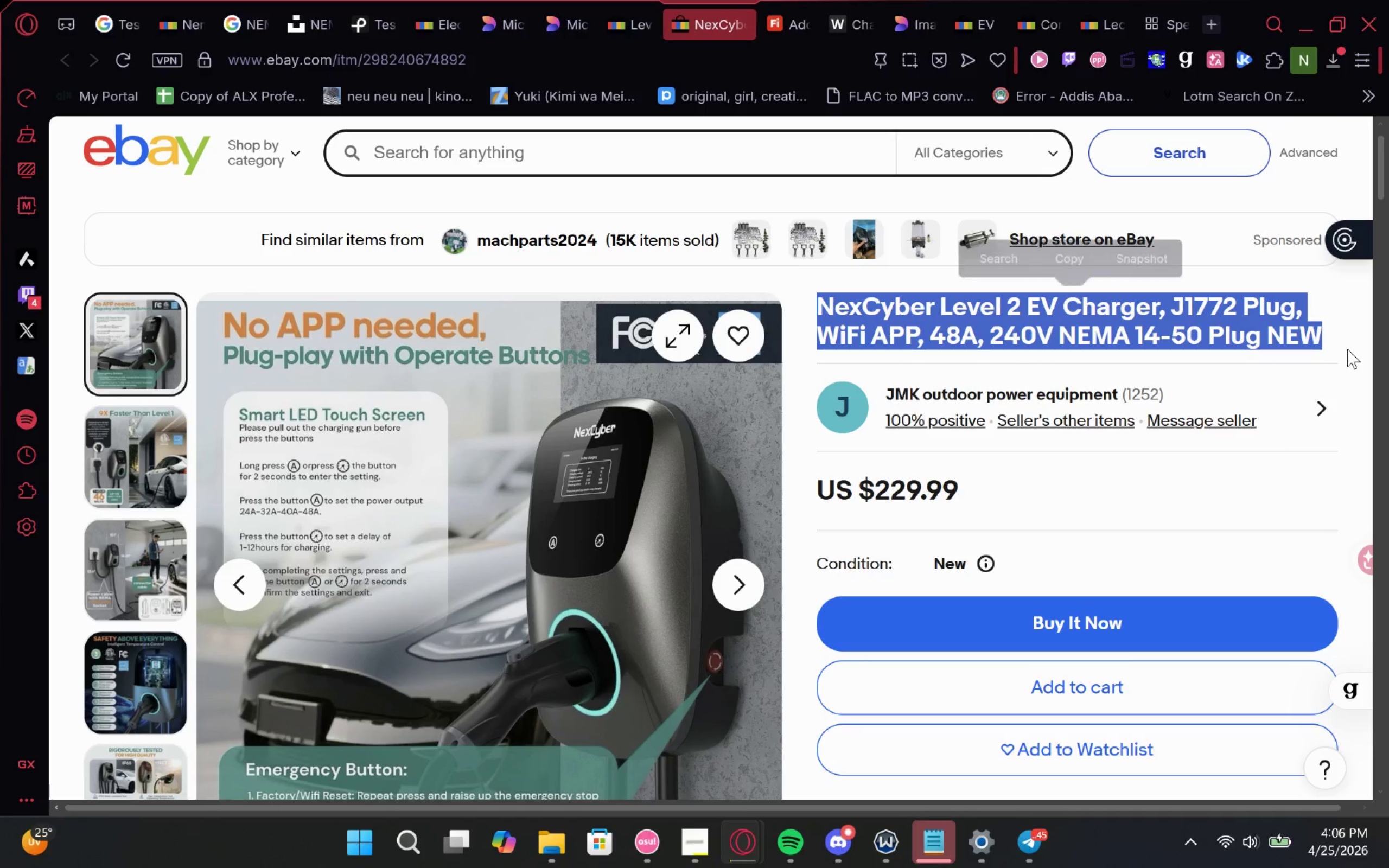 
key(Control+C)
 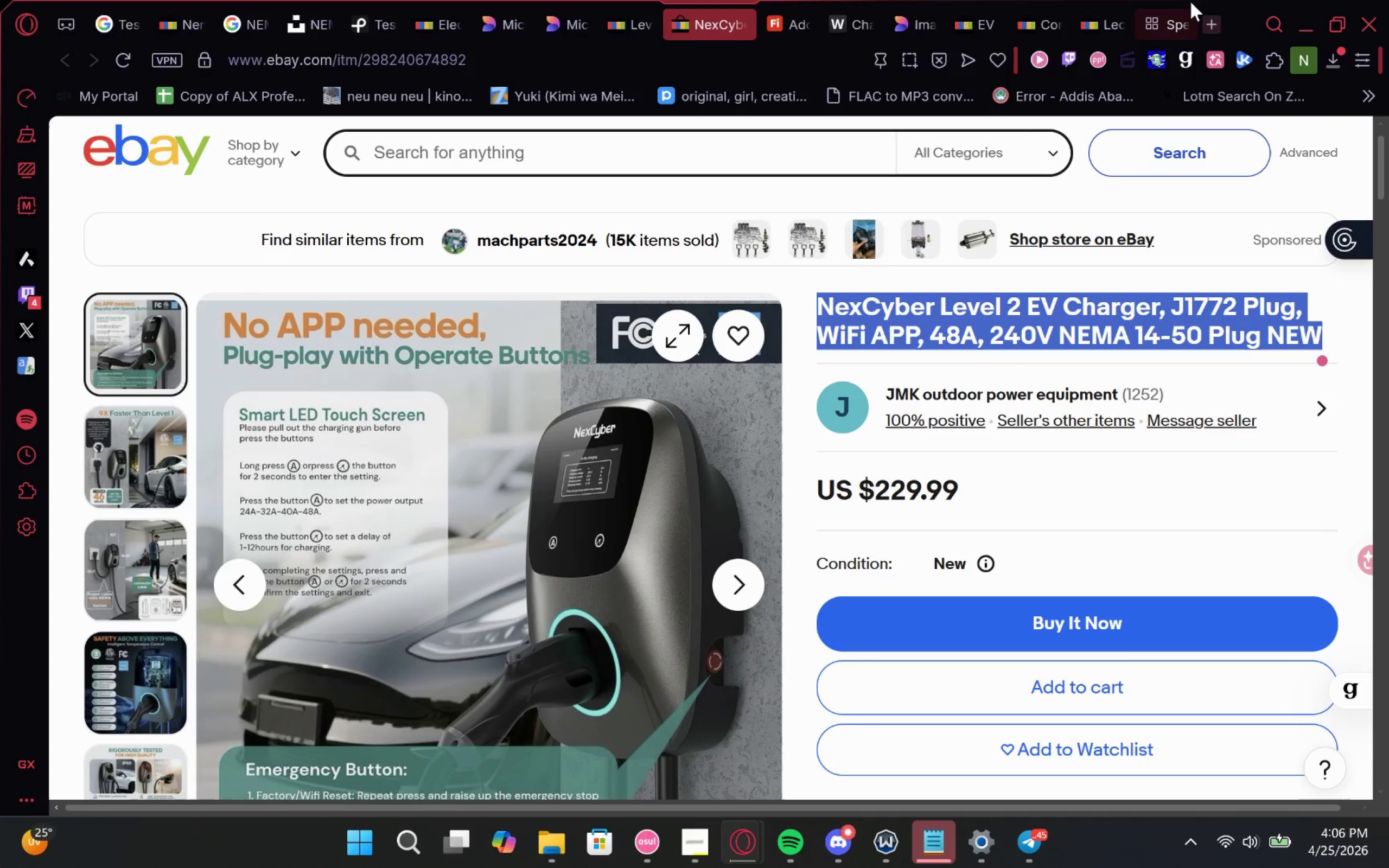 
left_click([1188, 2])
 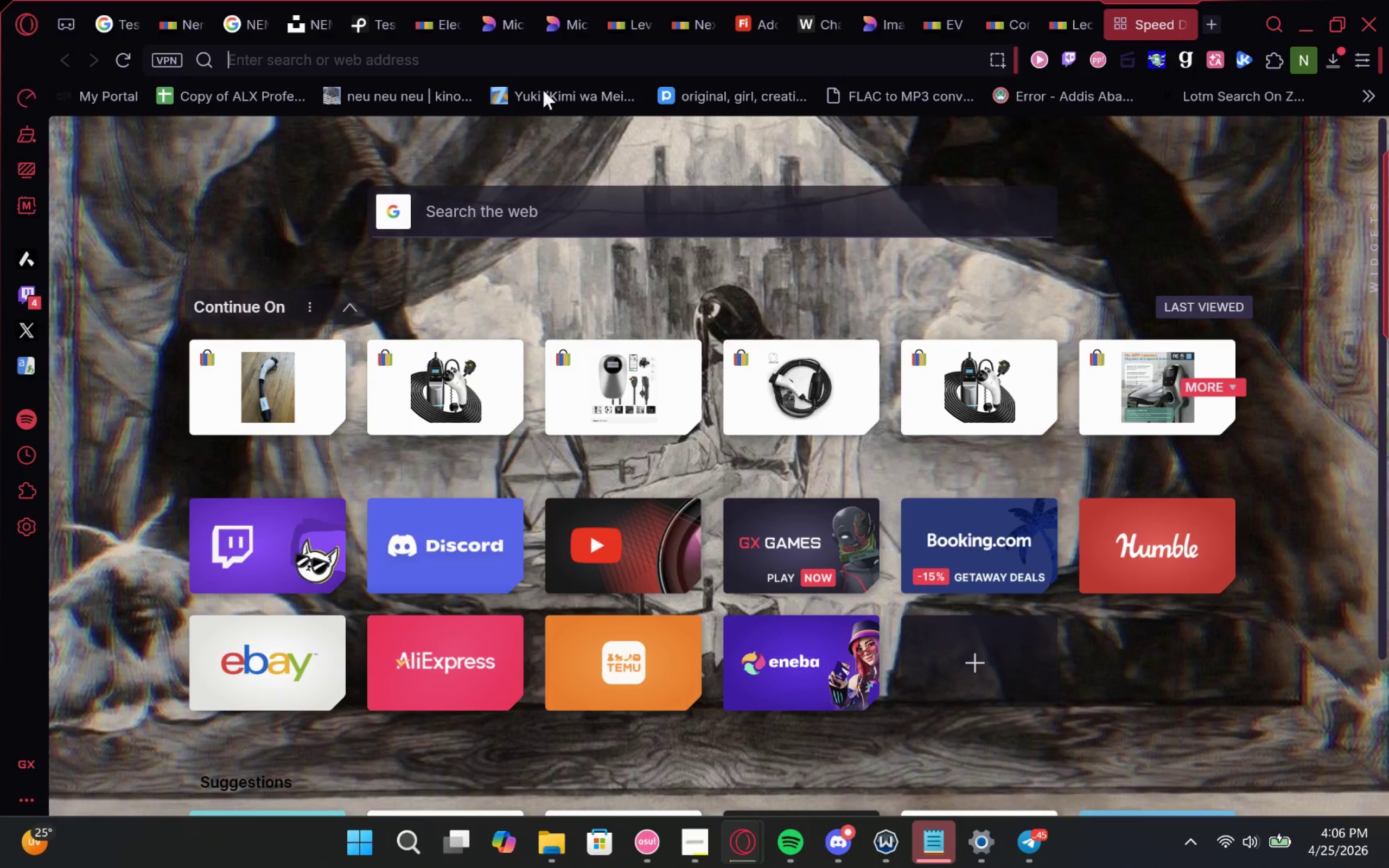 
key(Control+V)
 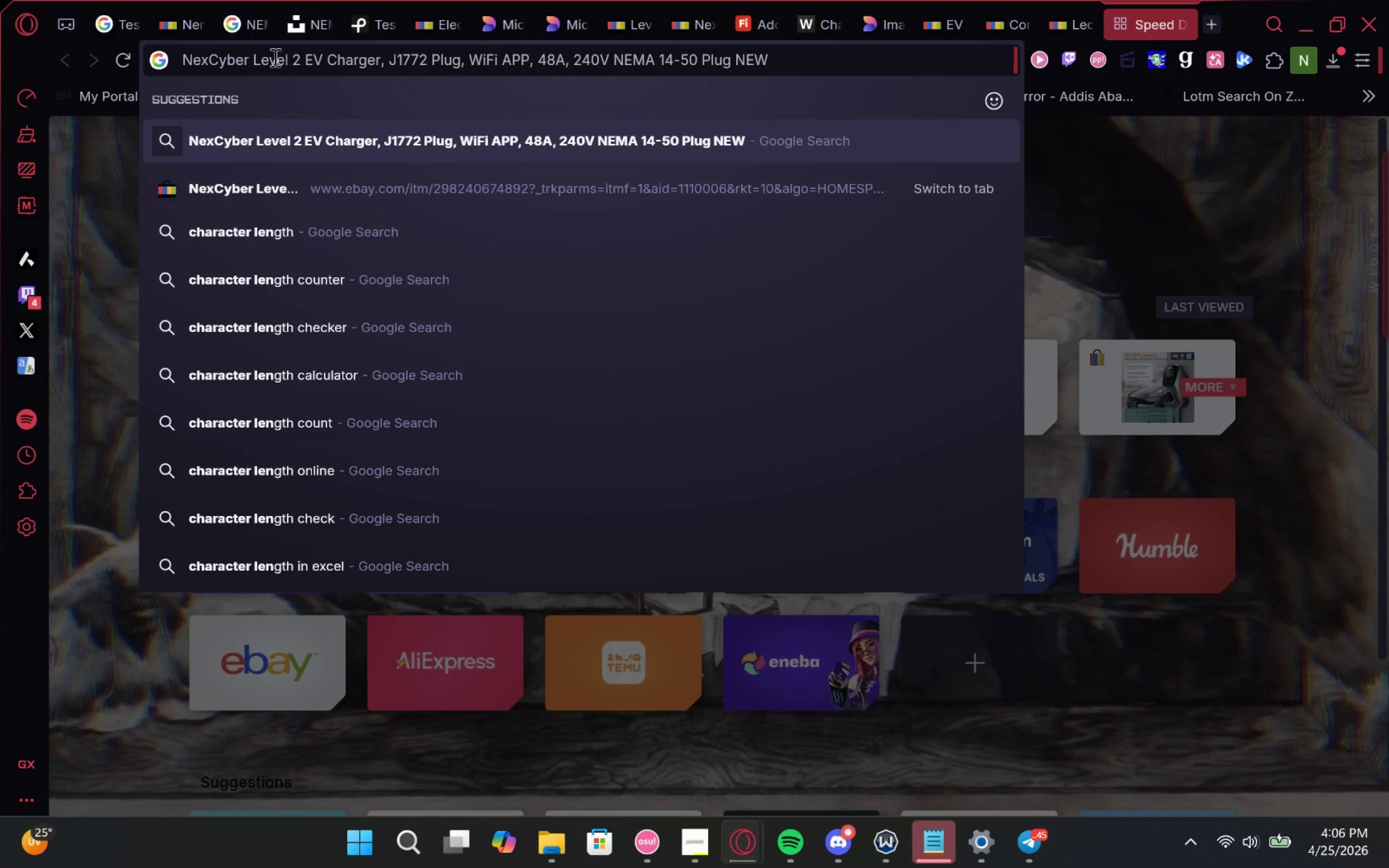 
type( MPN)
 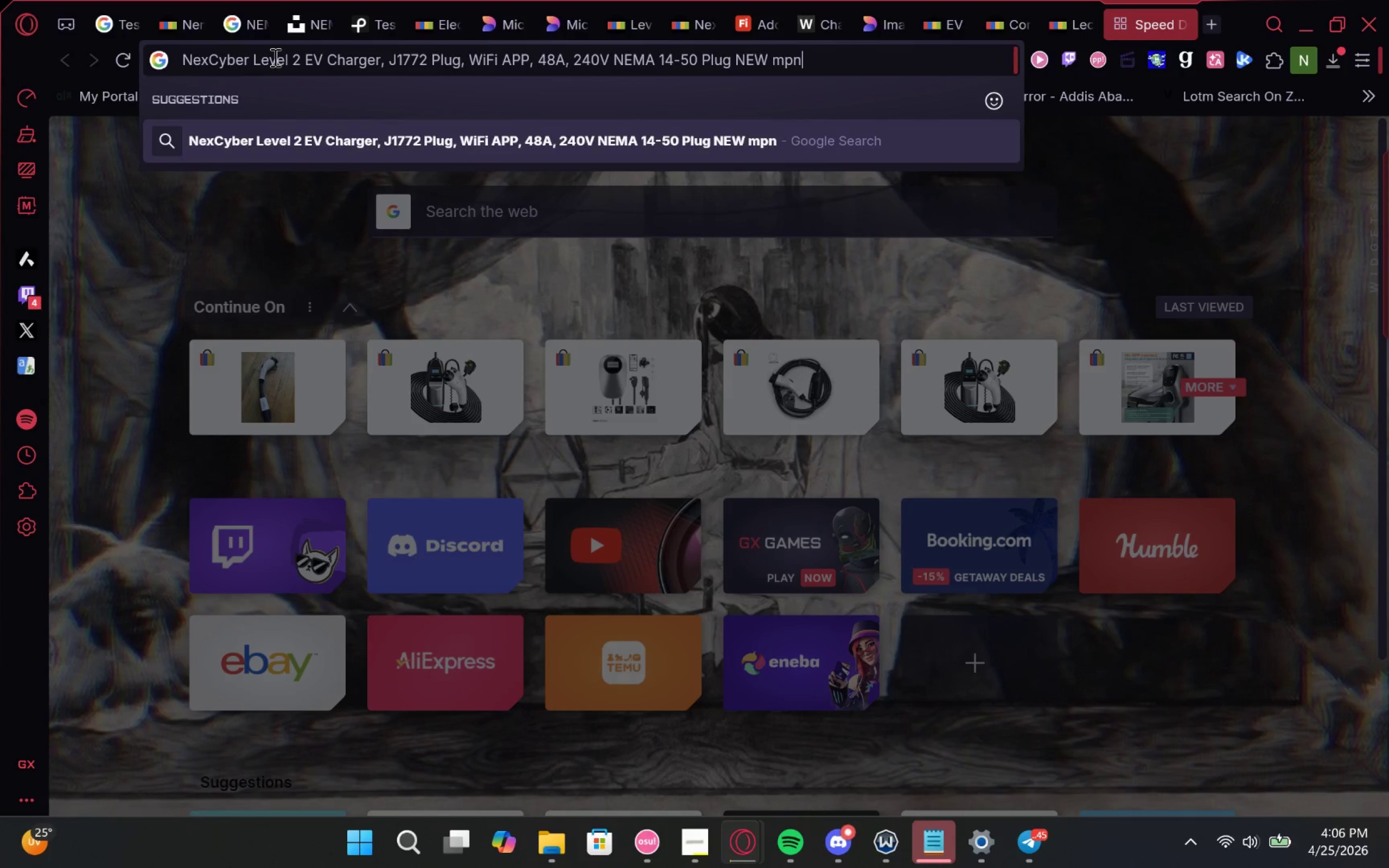 
key(Enter)
 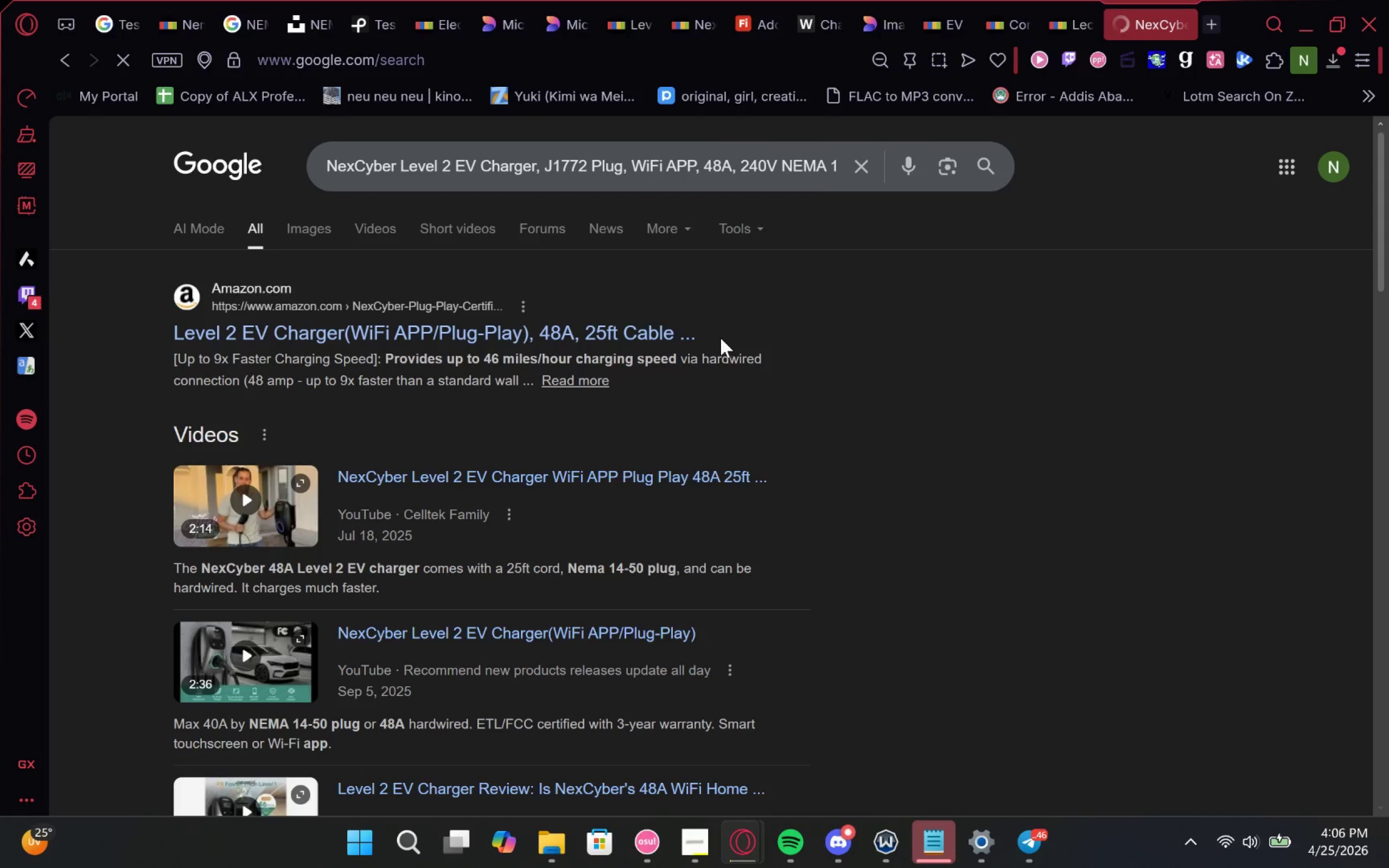 
left_click([638, 350])
 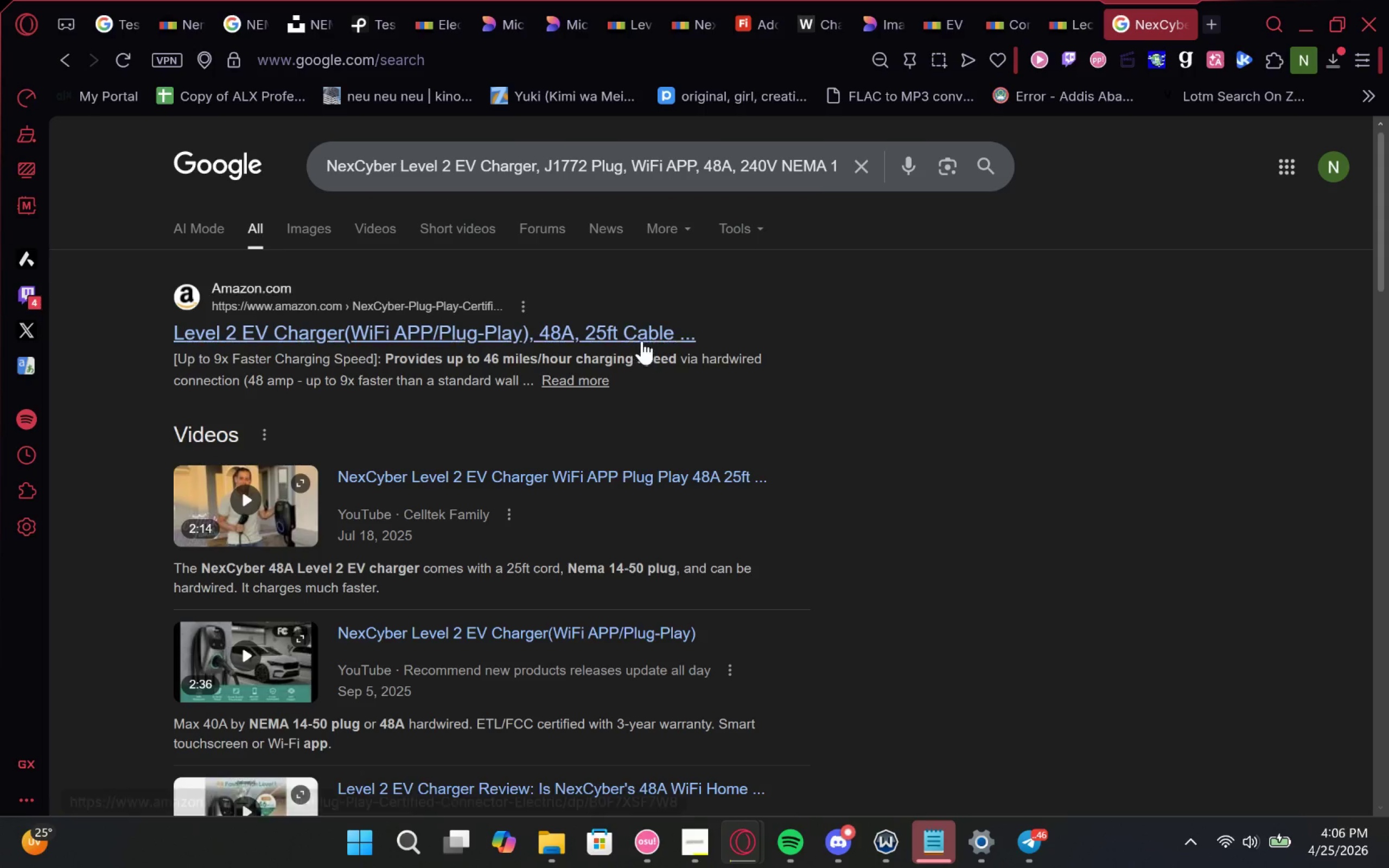 
left_click([643, 335])
 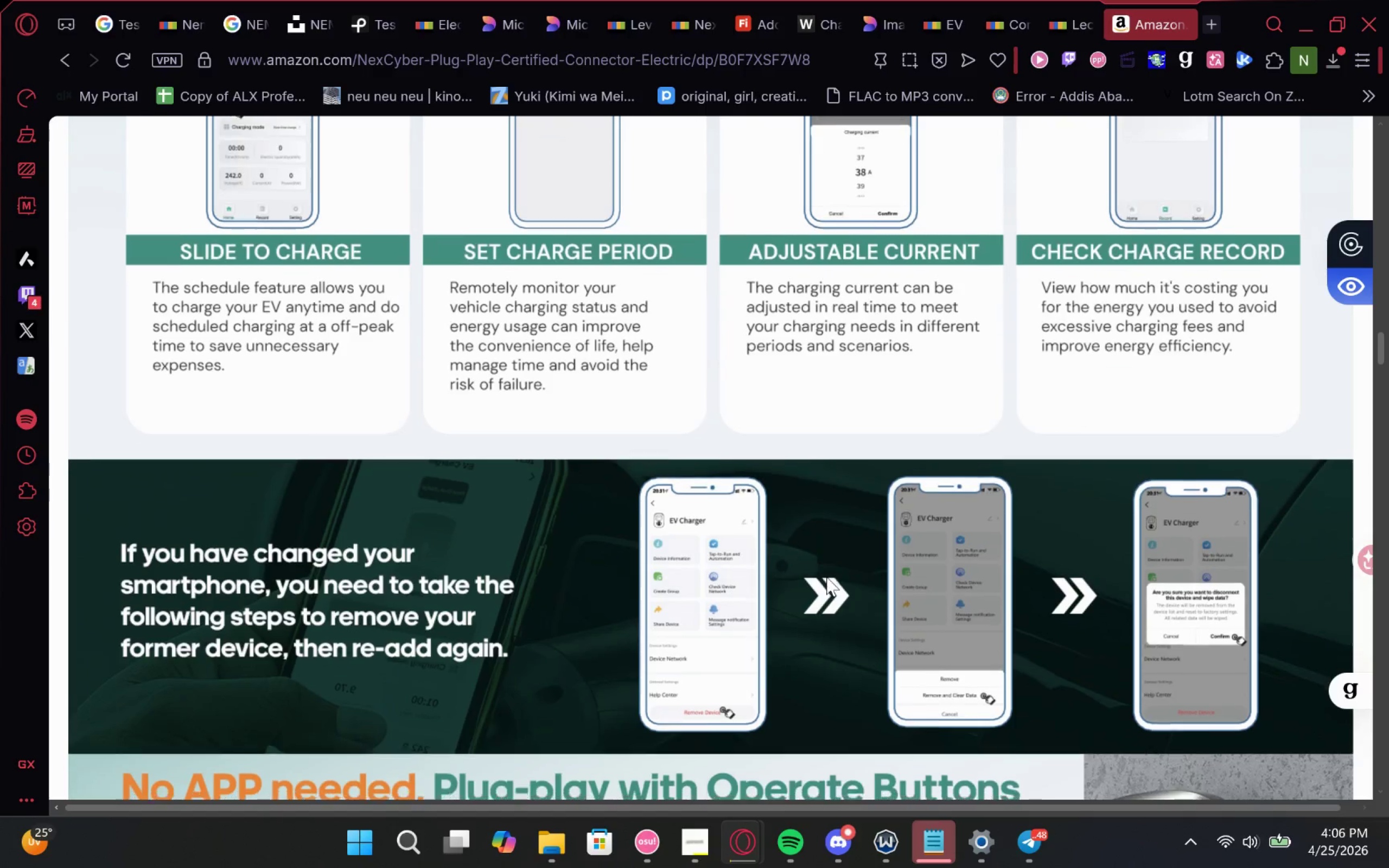 
wait(25.12)
 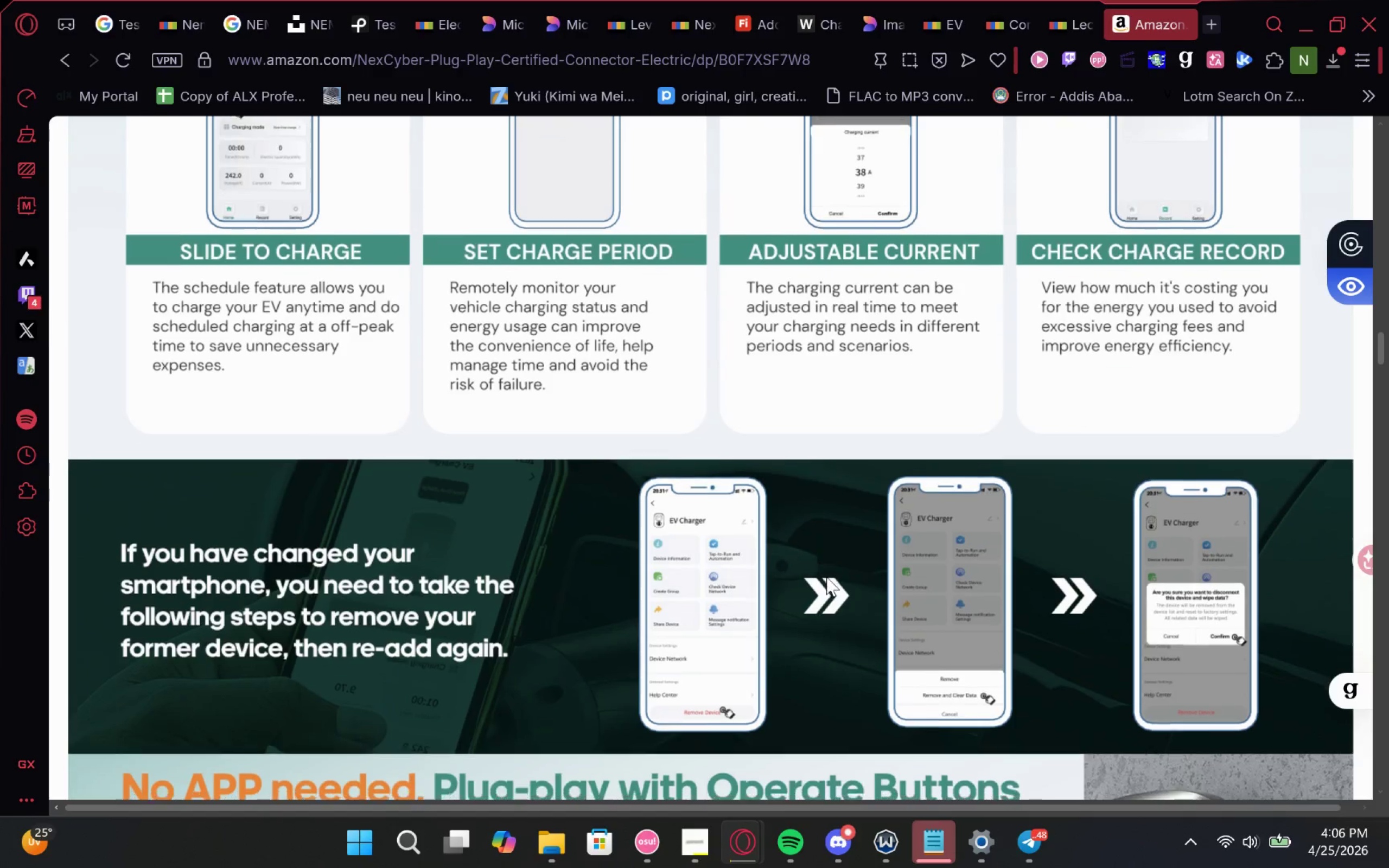 
left_click([950, 215])
 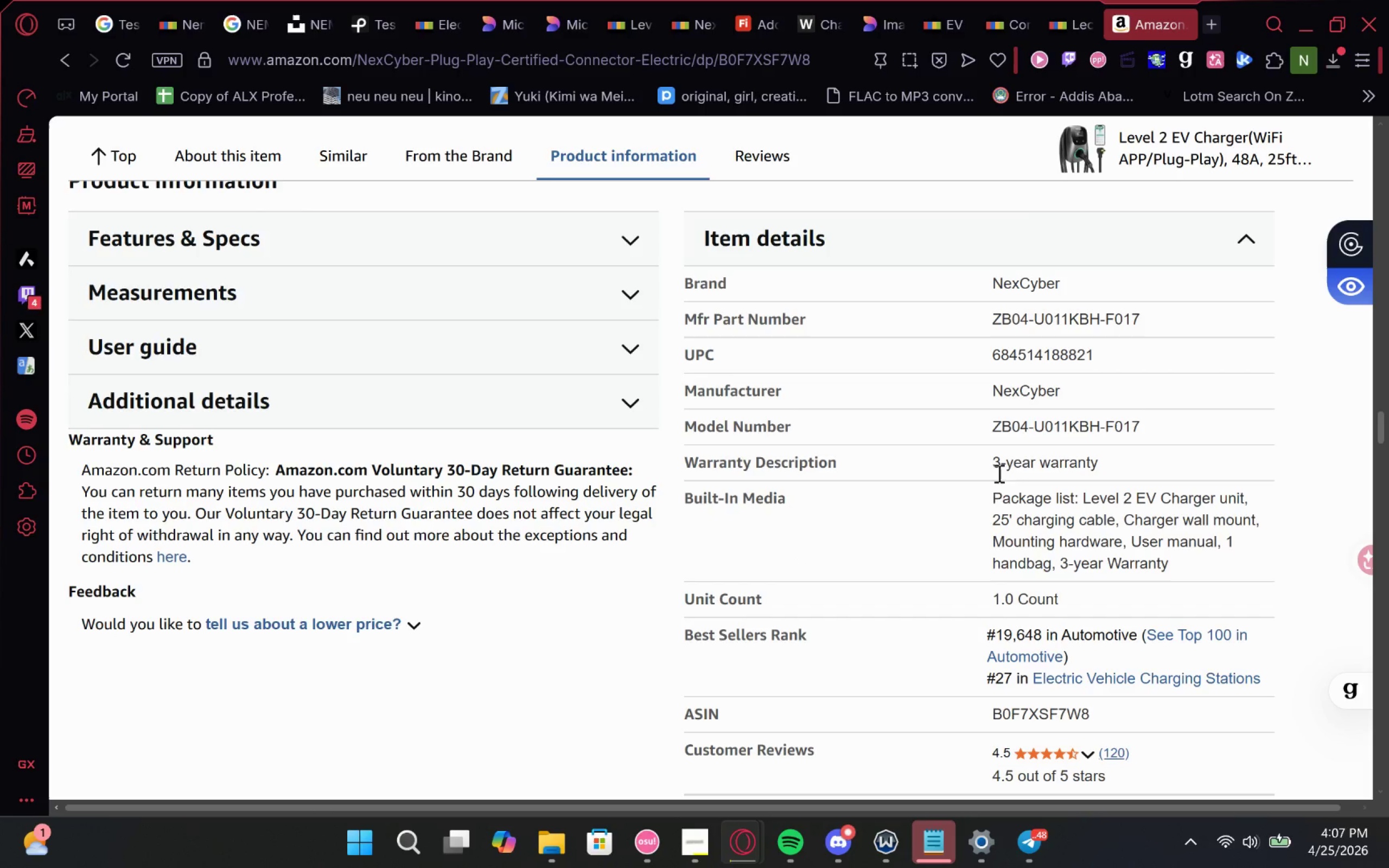 
wait(14.17)
 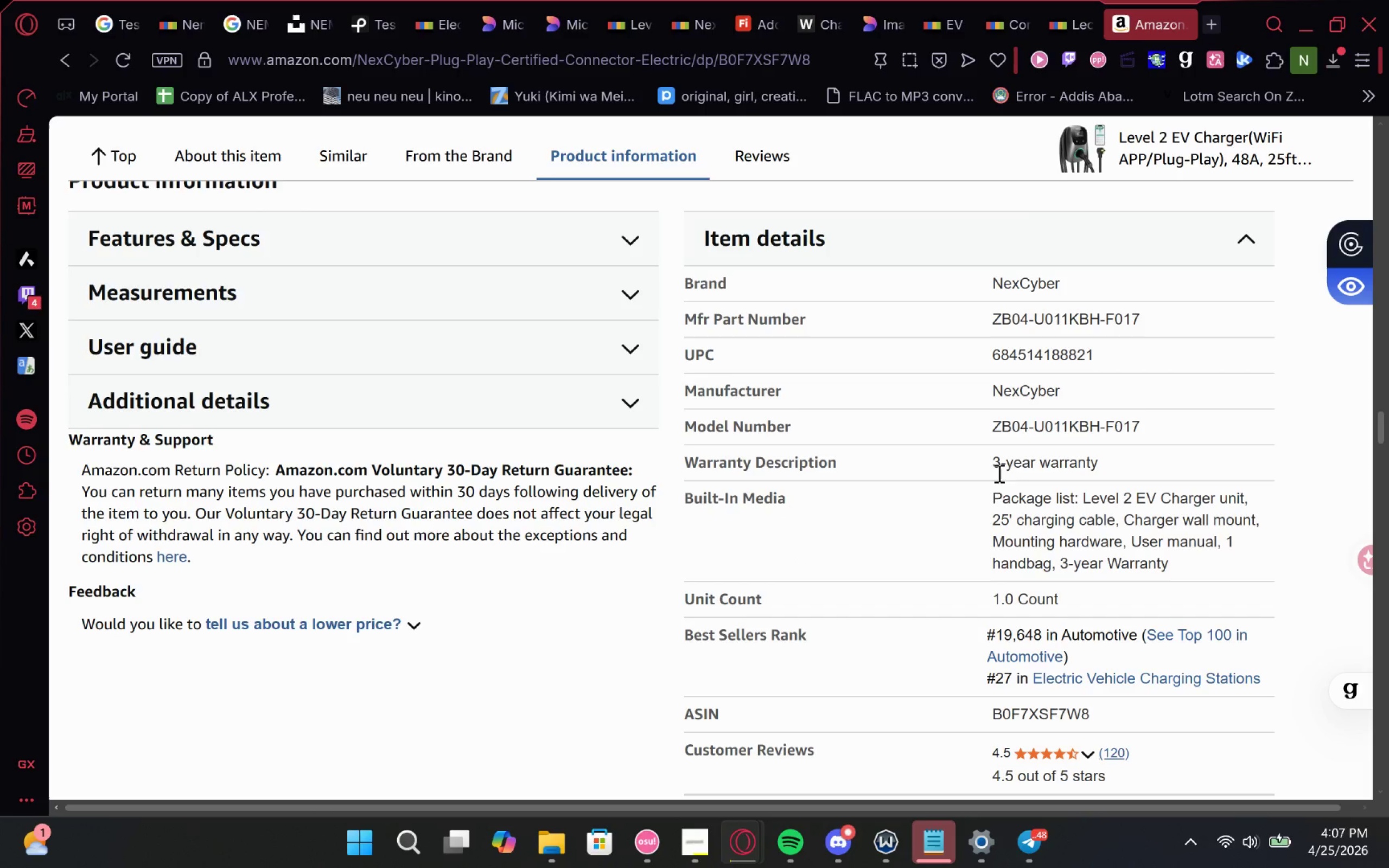 
left_click([57, 67])
 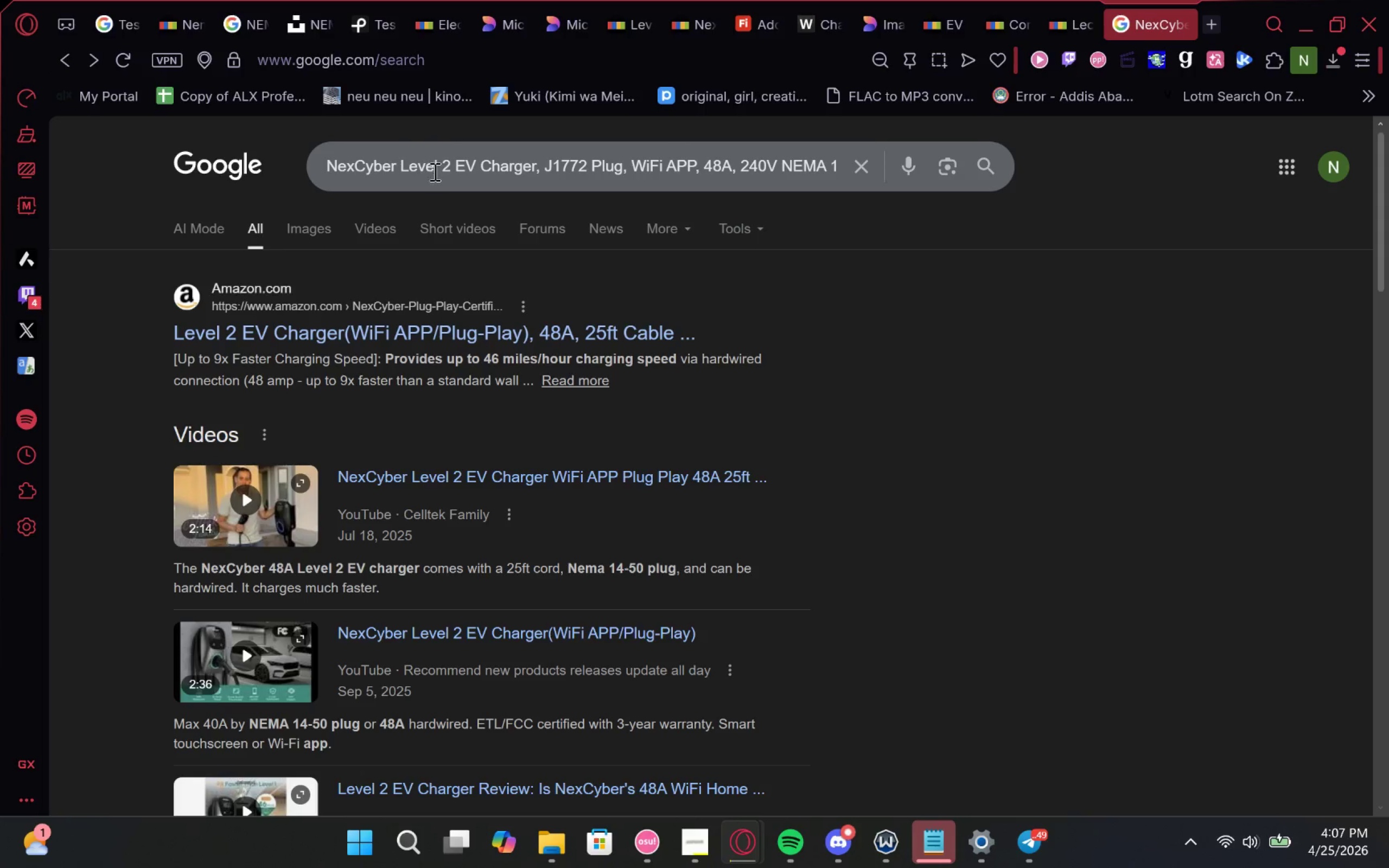 
left_click_drag(start_coordinate=[400, 170], to_coordinate=[20, 193])
 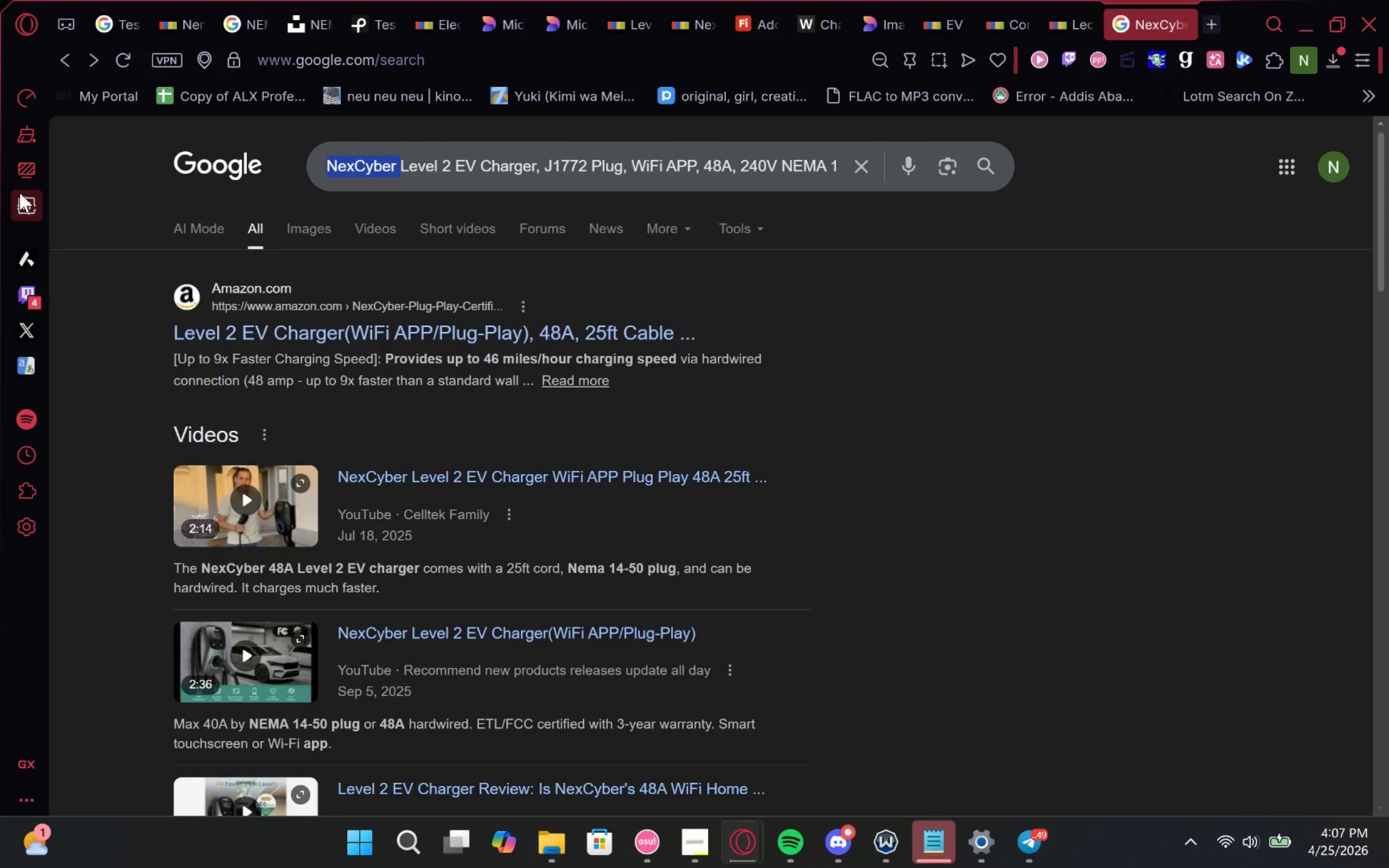 
key(Enter)
 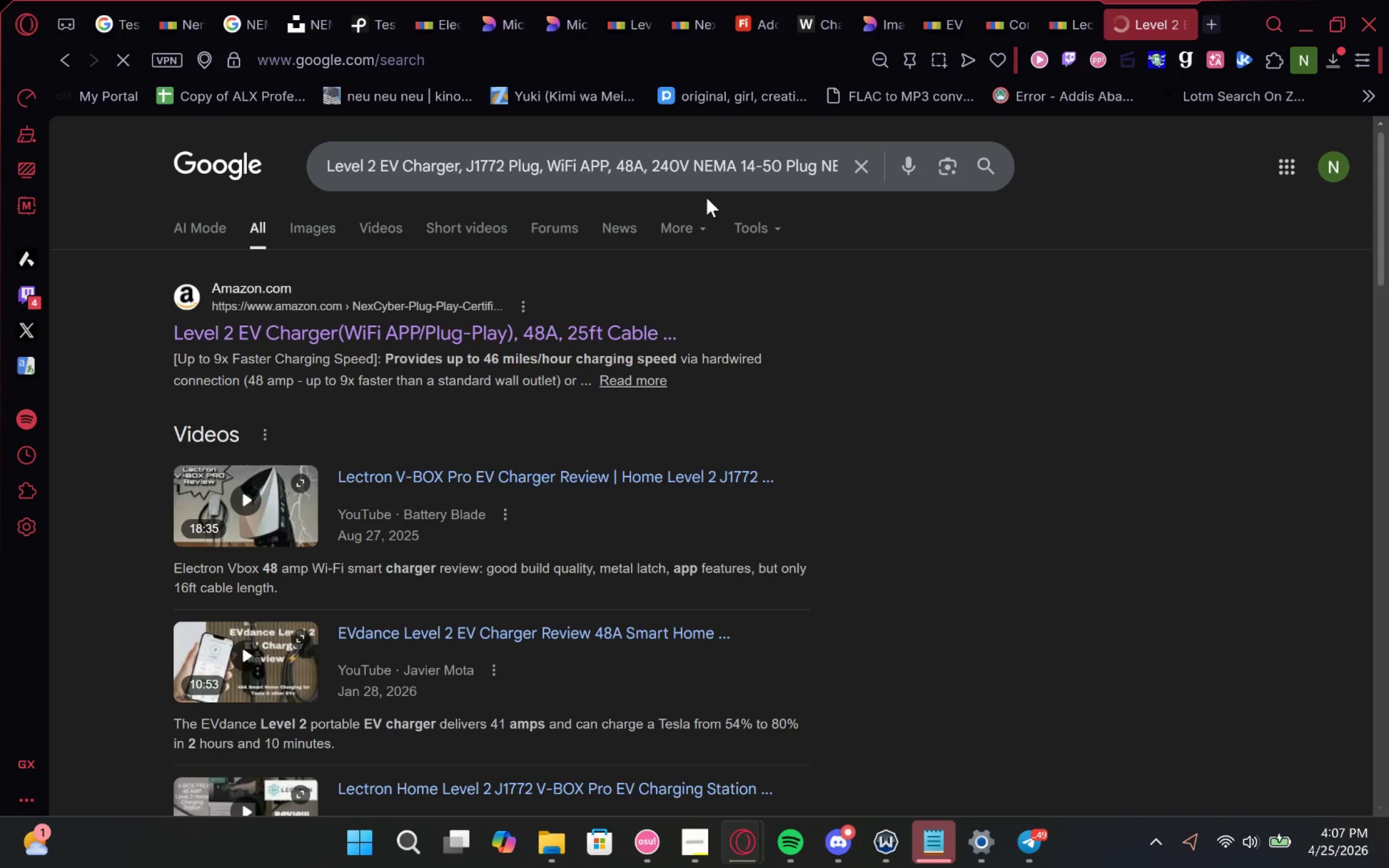 
left_click_drag(start_coordinate=[728, 171], to_coordinate=[960, 189])
 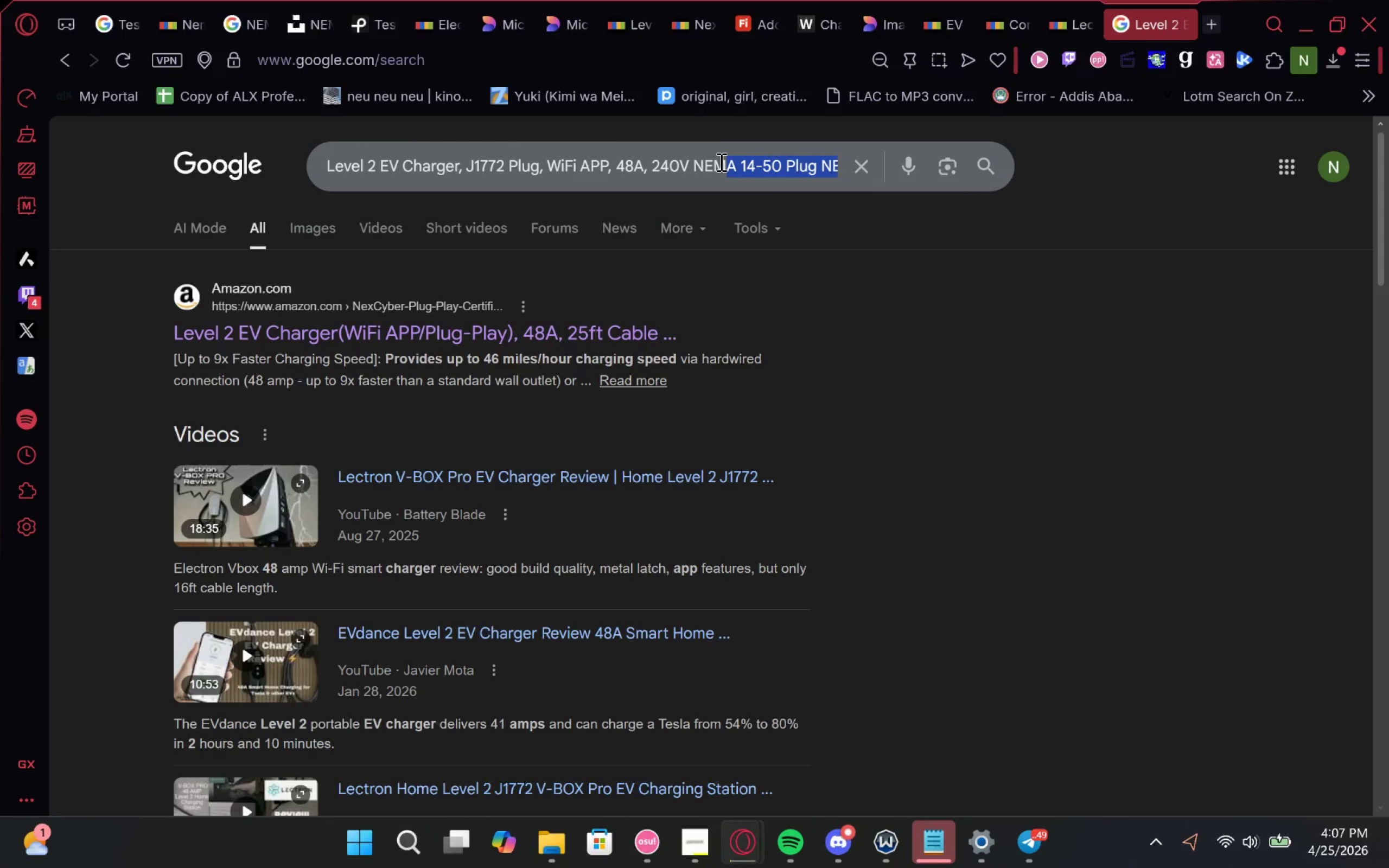 
left_click([720, 162])
 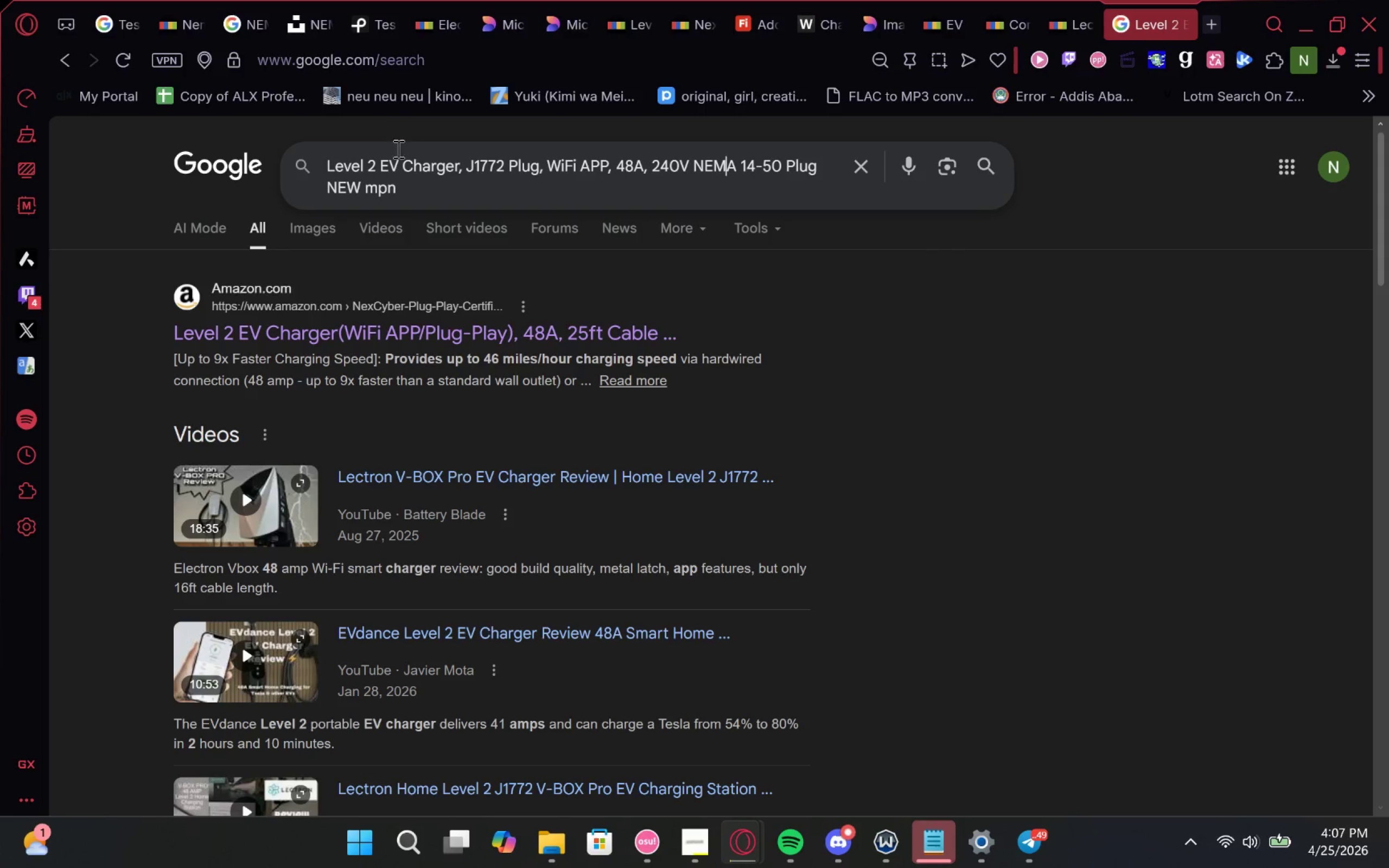 
left_click([415, 193])
 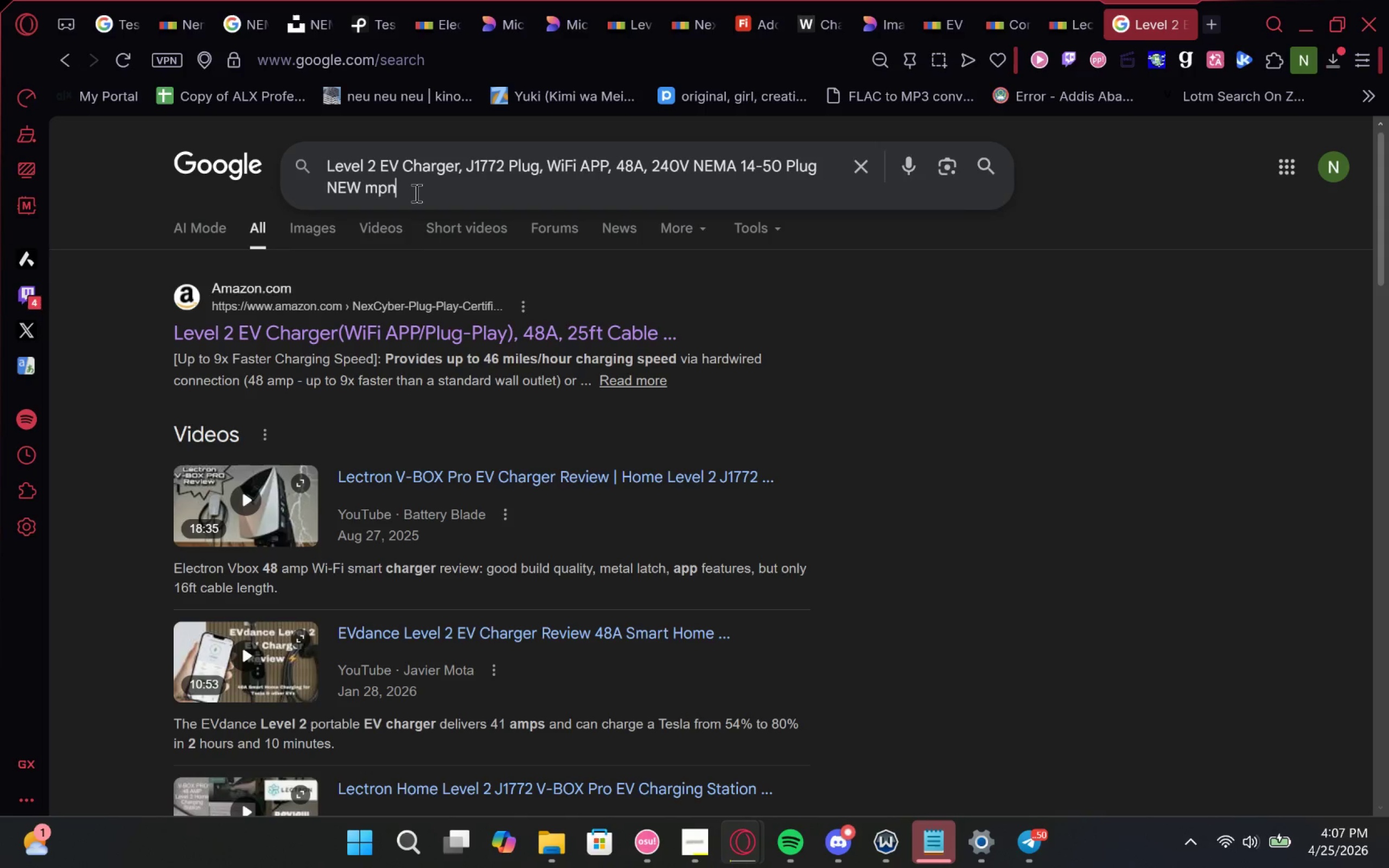 
type( COMMON VALUES)
 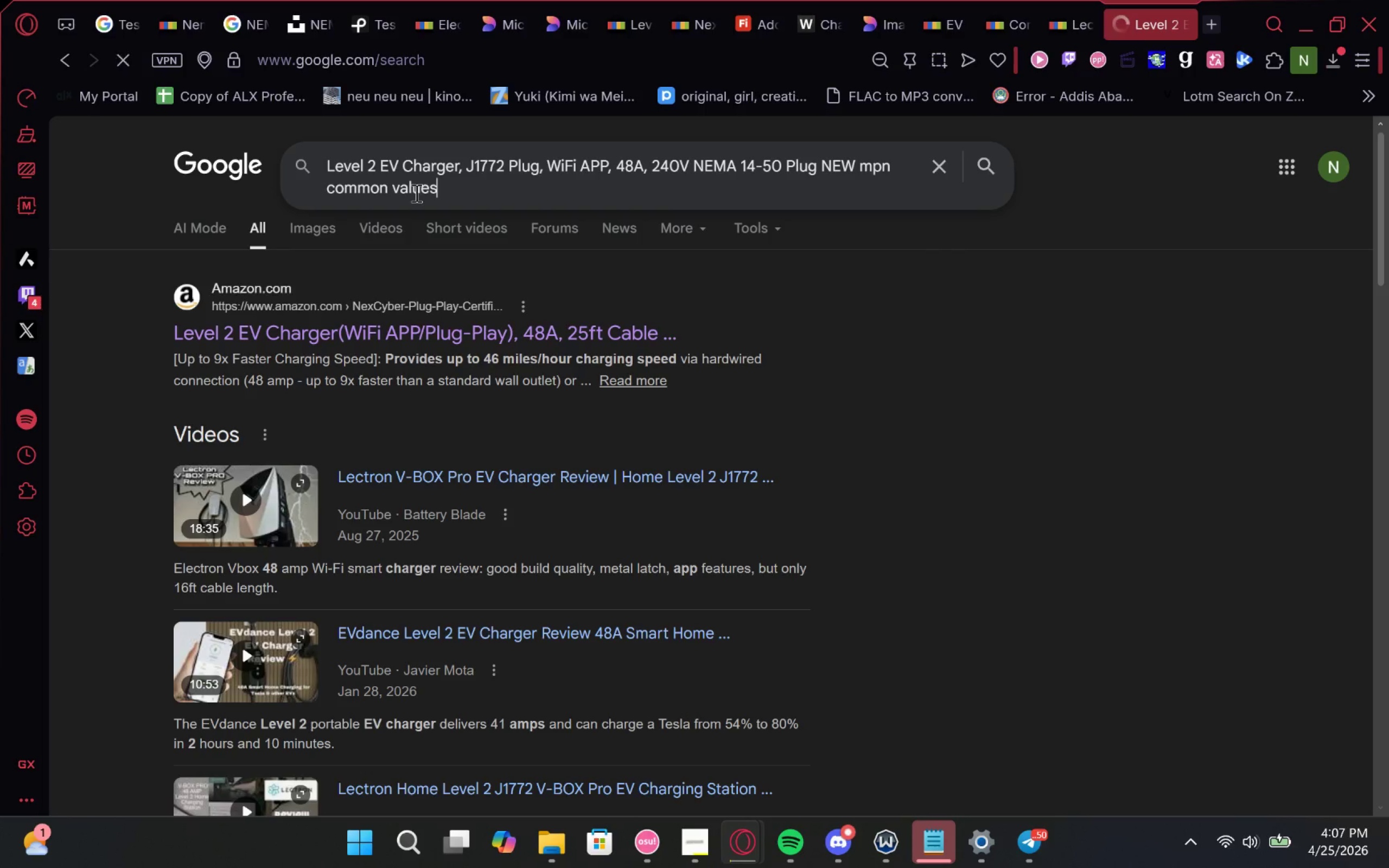 
key(Enter)
 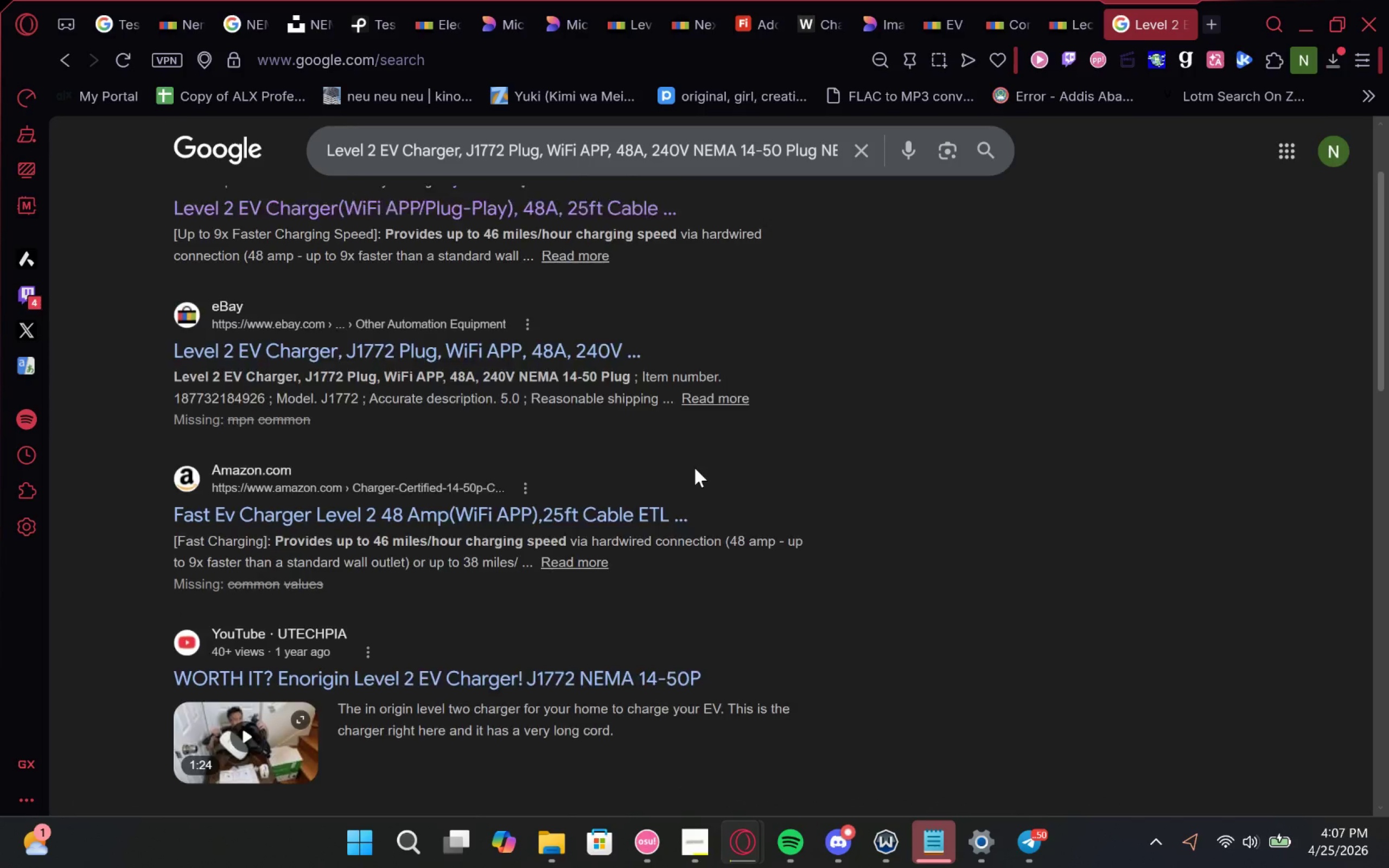 
left_click([195, 218])
 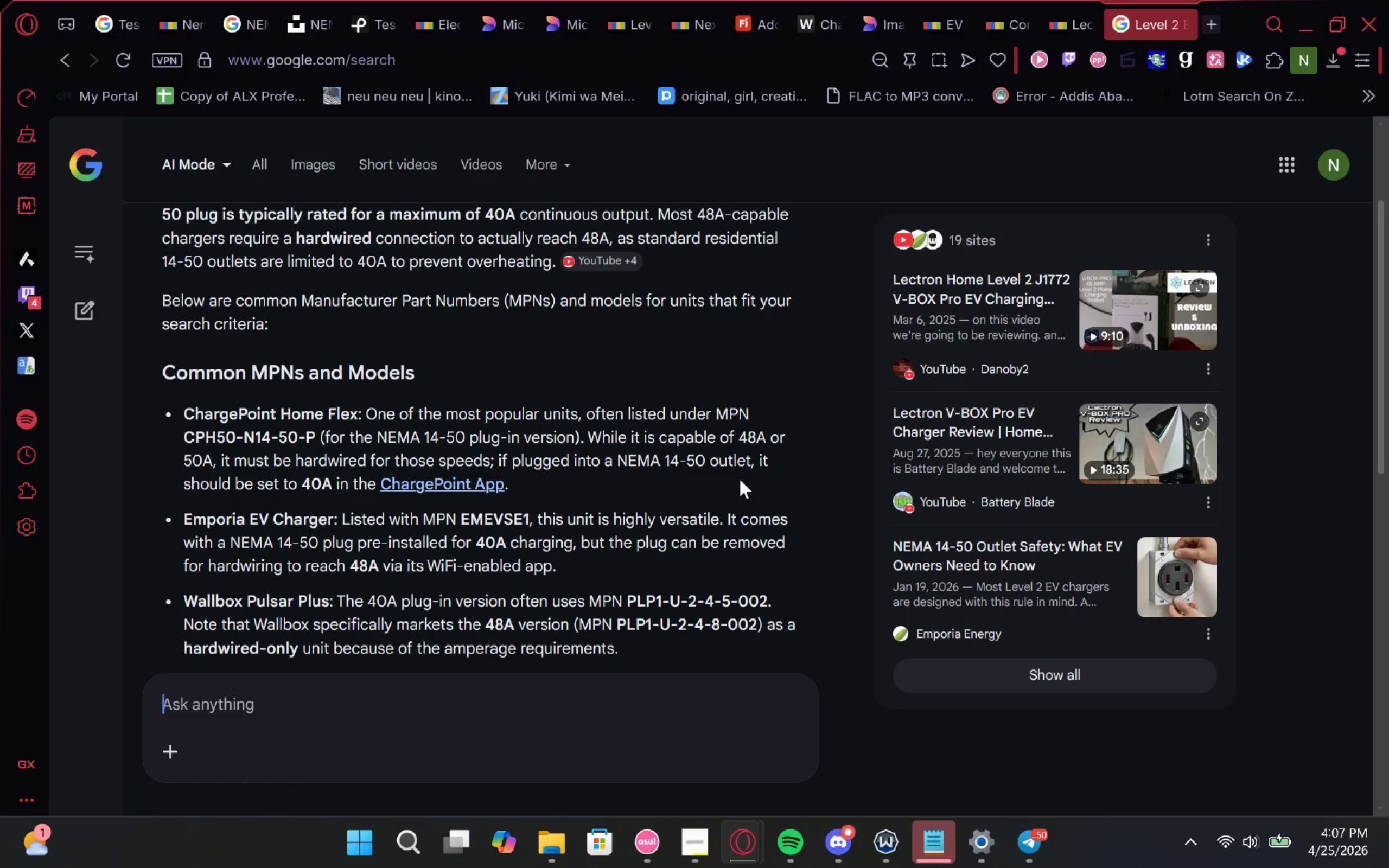 
wait(26.24)
 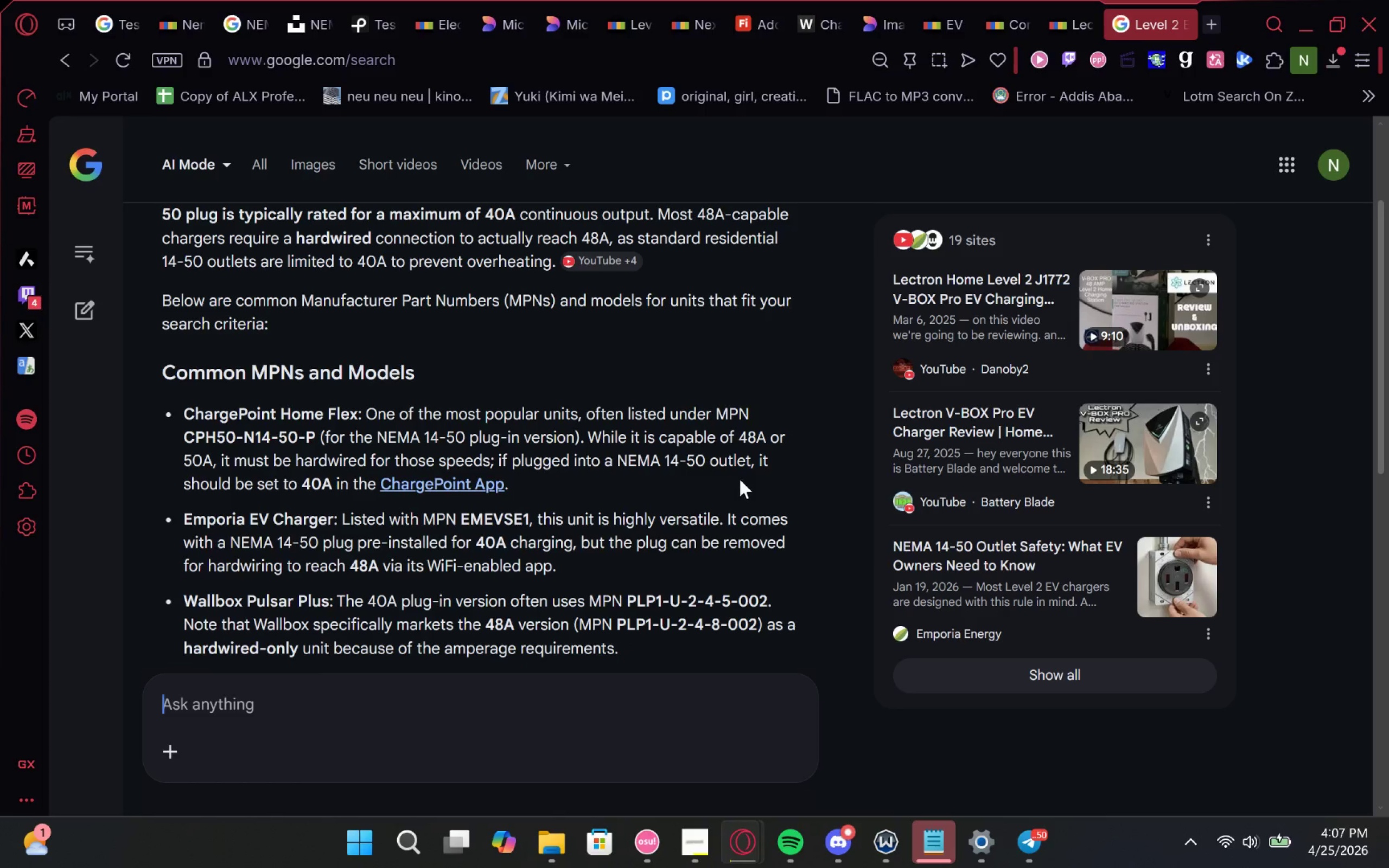 
left_click([1059, 2])
 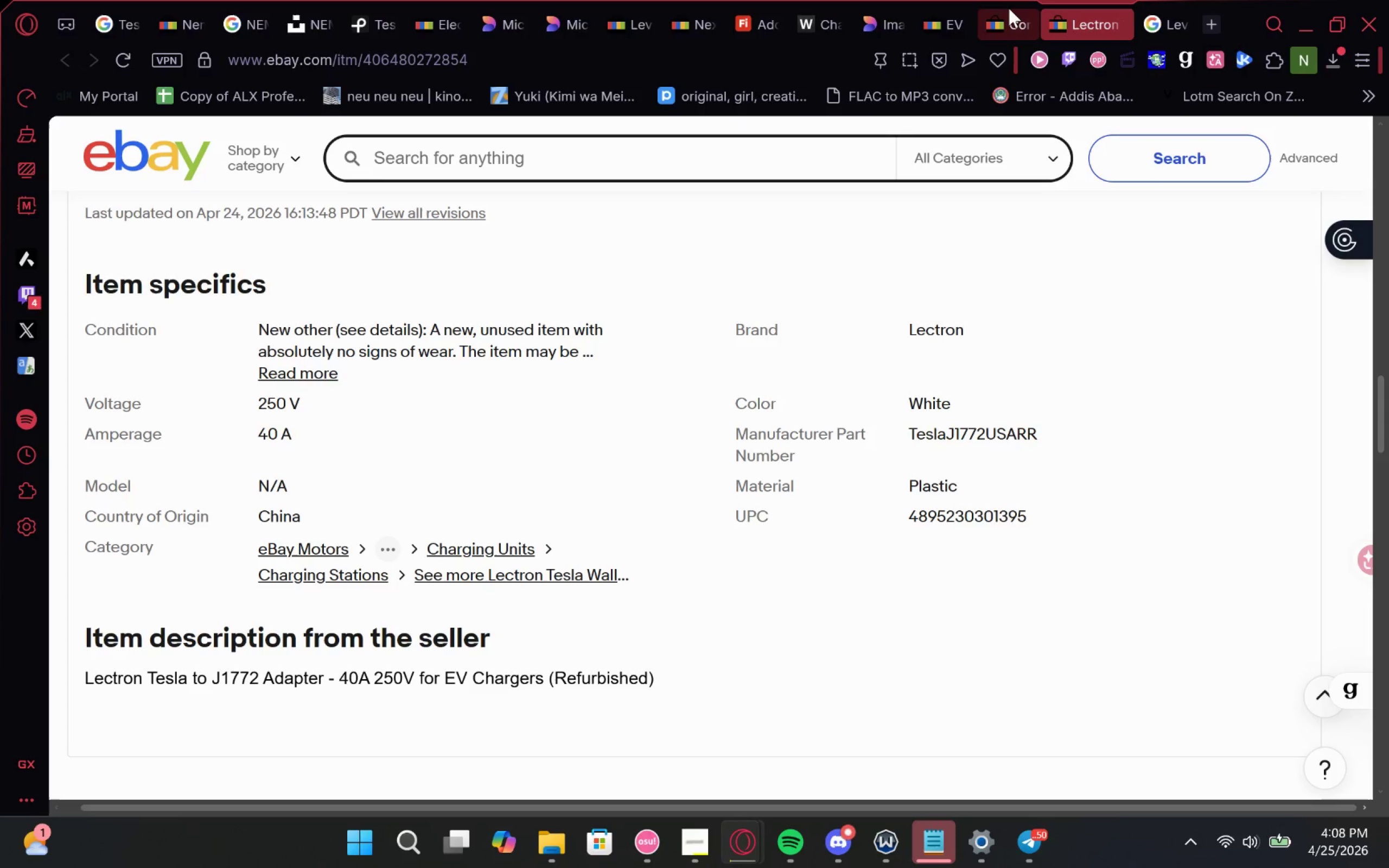 
left_click([1006, 8])
 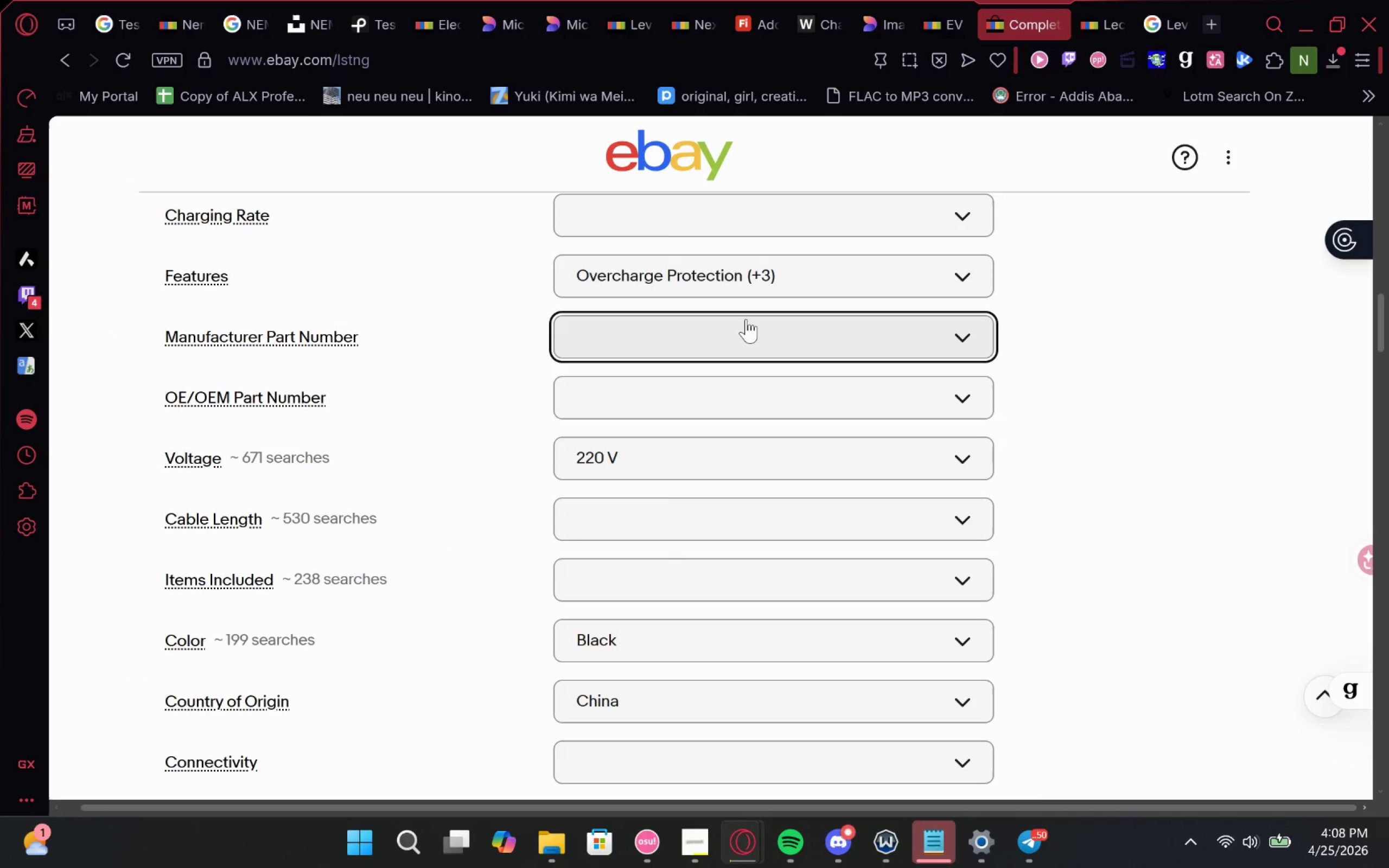 
left_click([746, 319])
 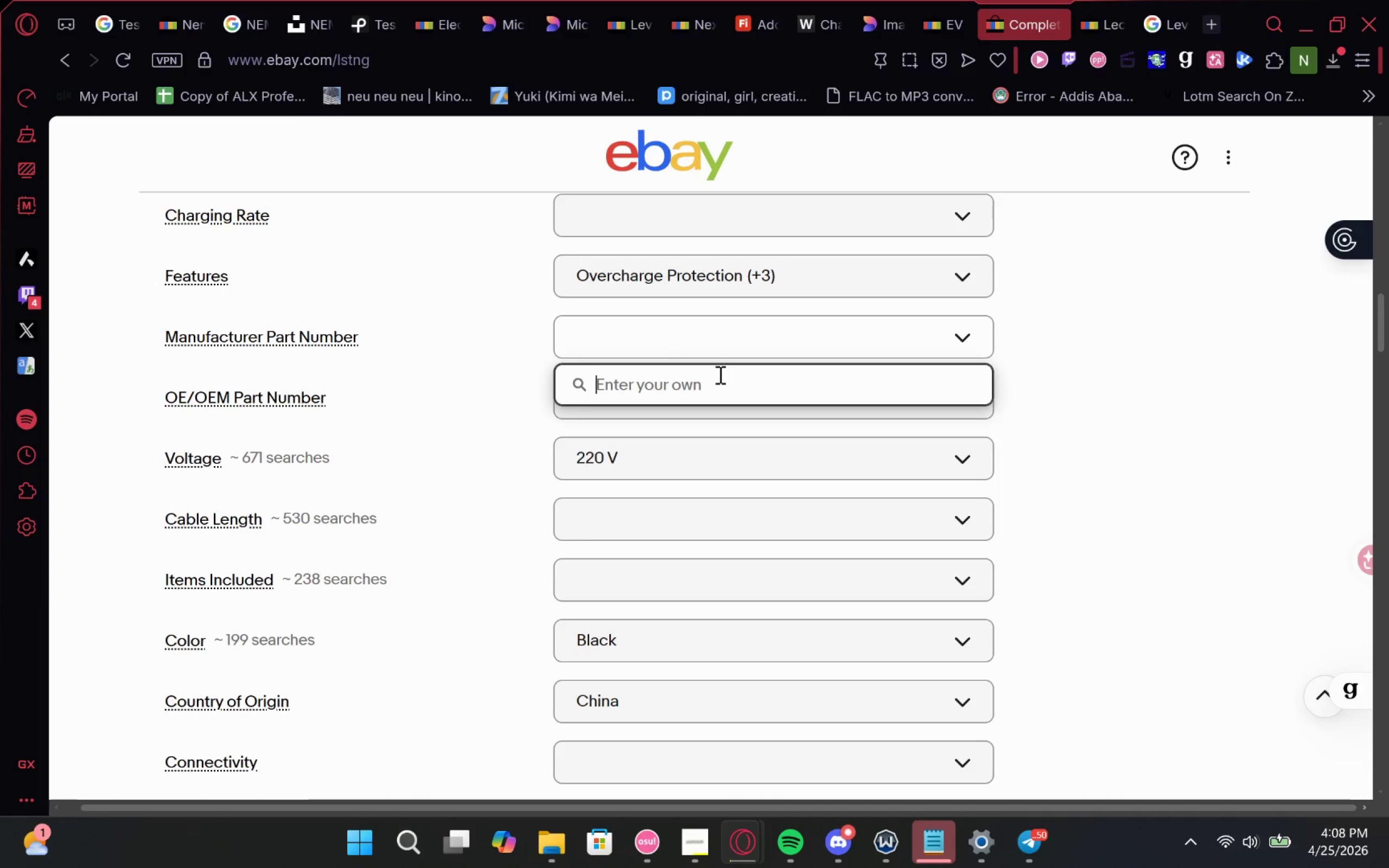 
type(vv-)
 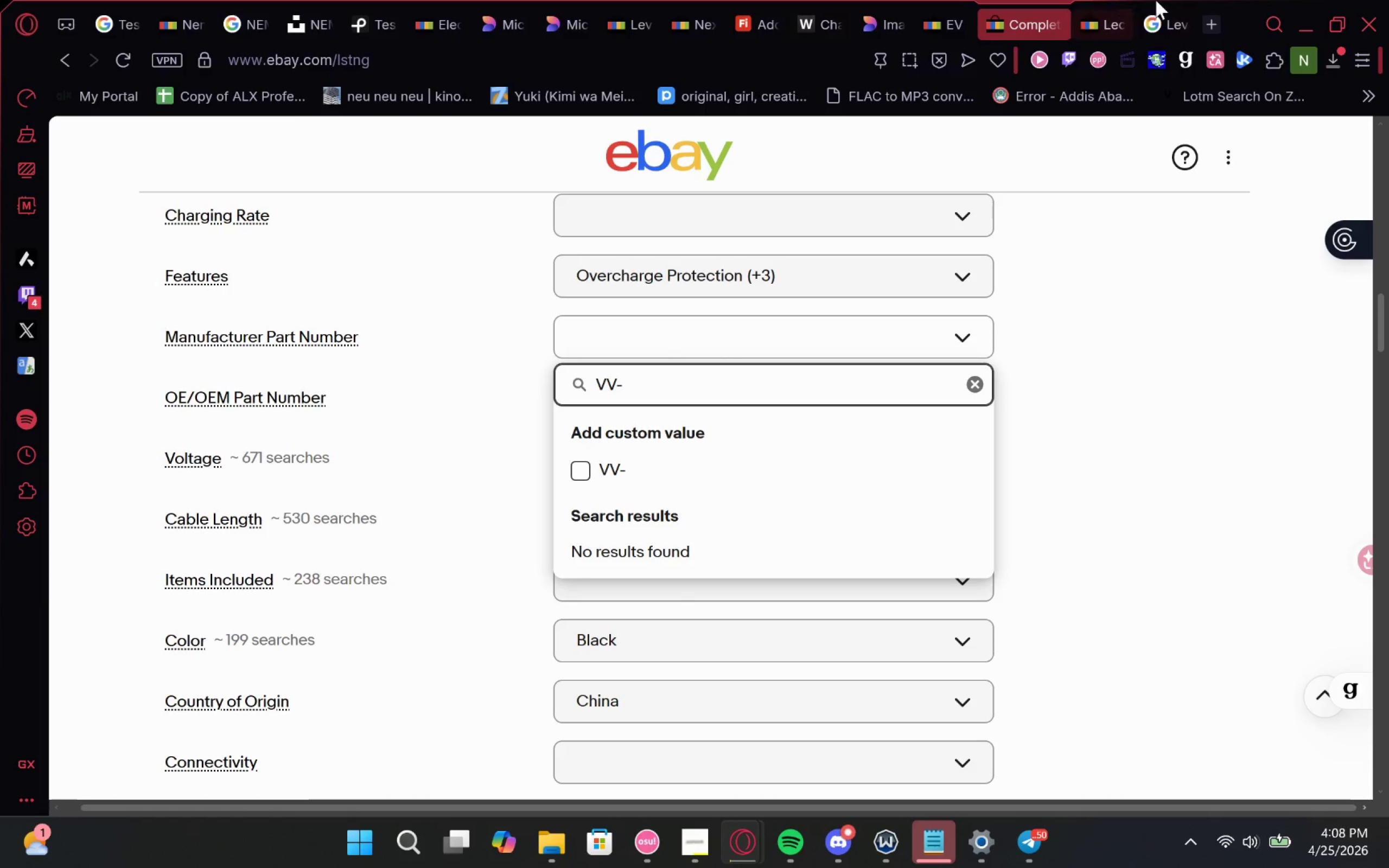 
left_click([1195, 0])
 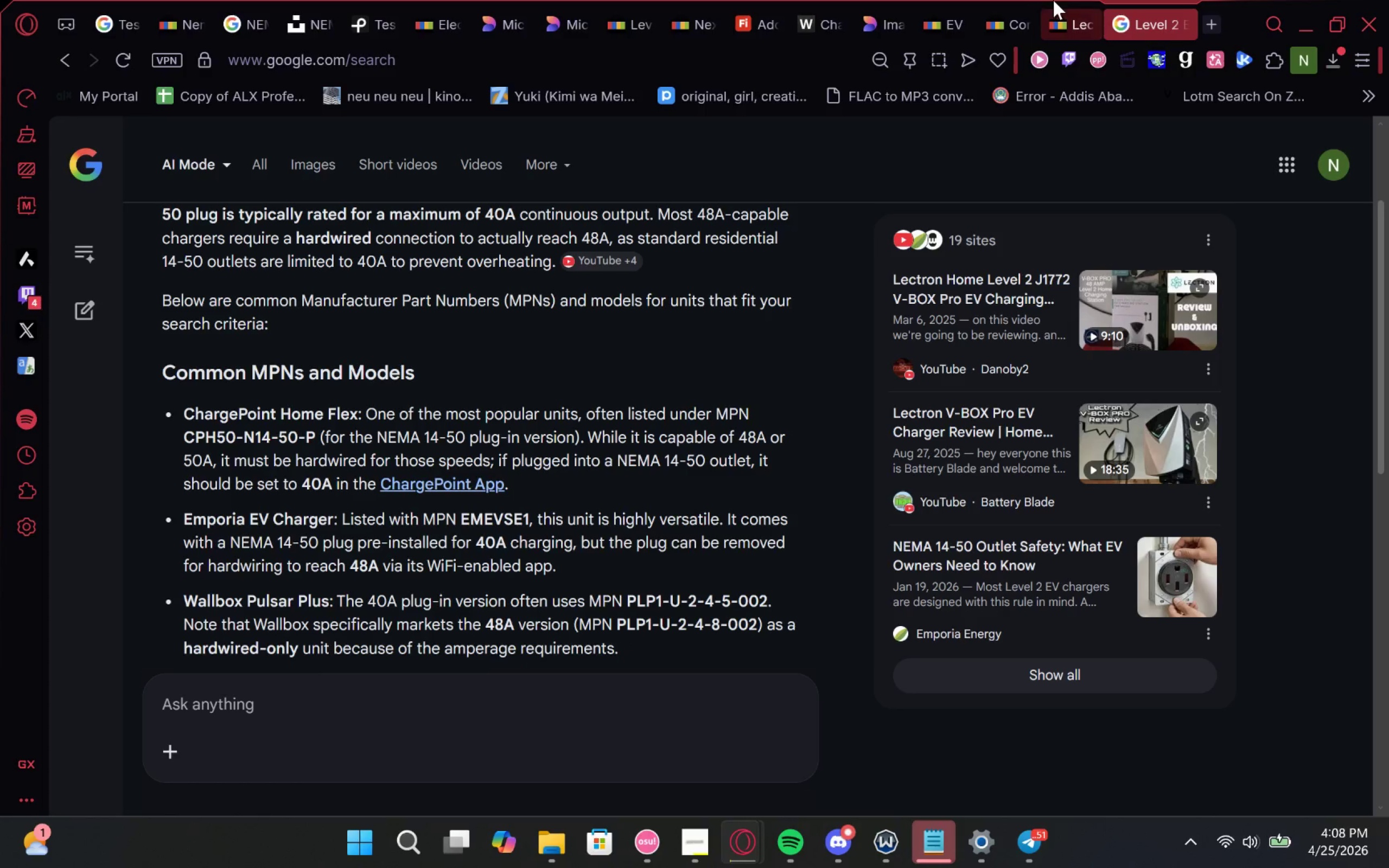 
left_click_drag(start_coordinate=[1002, 0], to_coordinate=[1120, 0])
 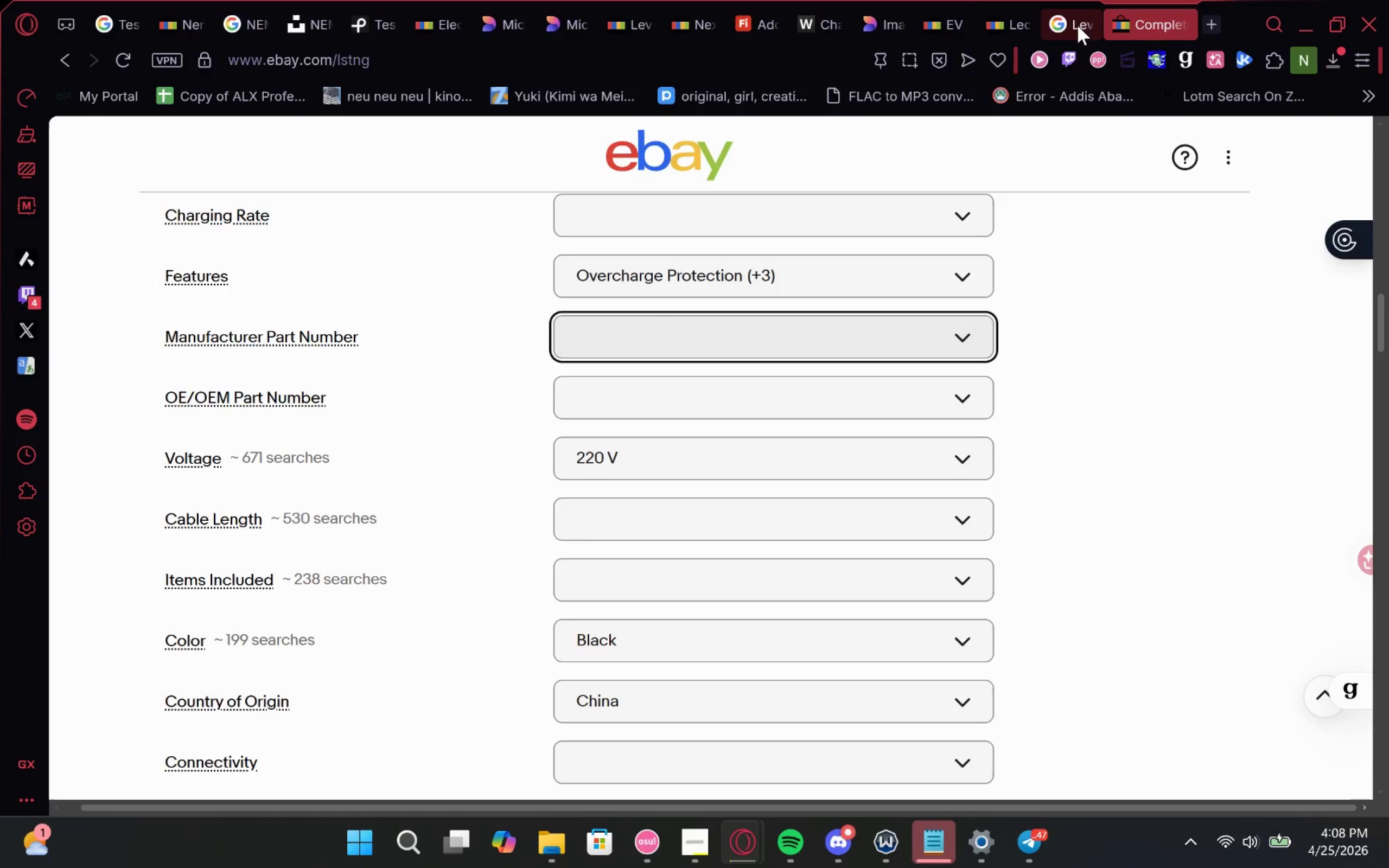 
left_click([1078, 25])
 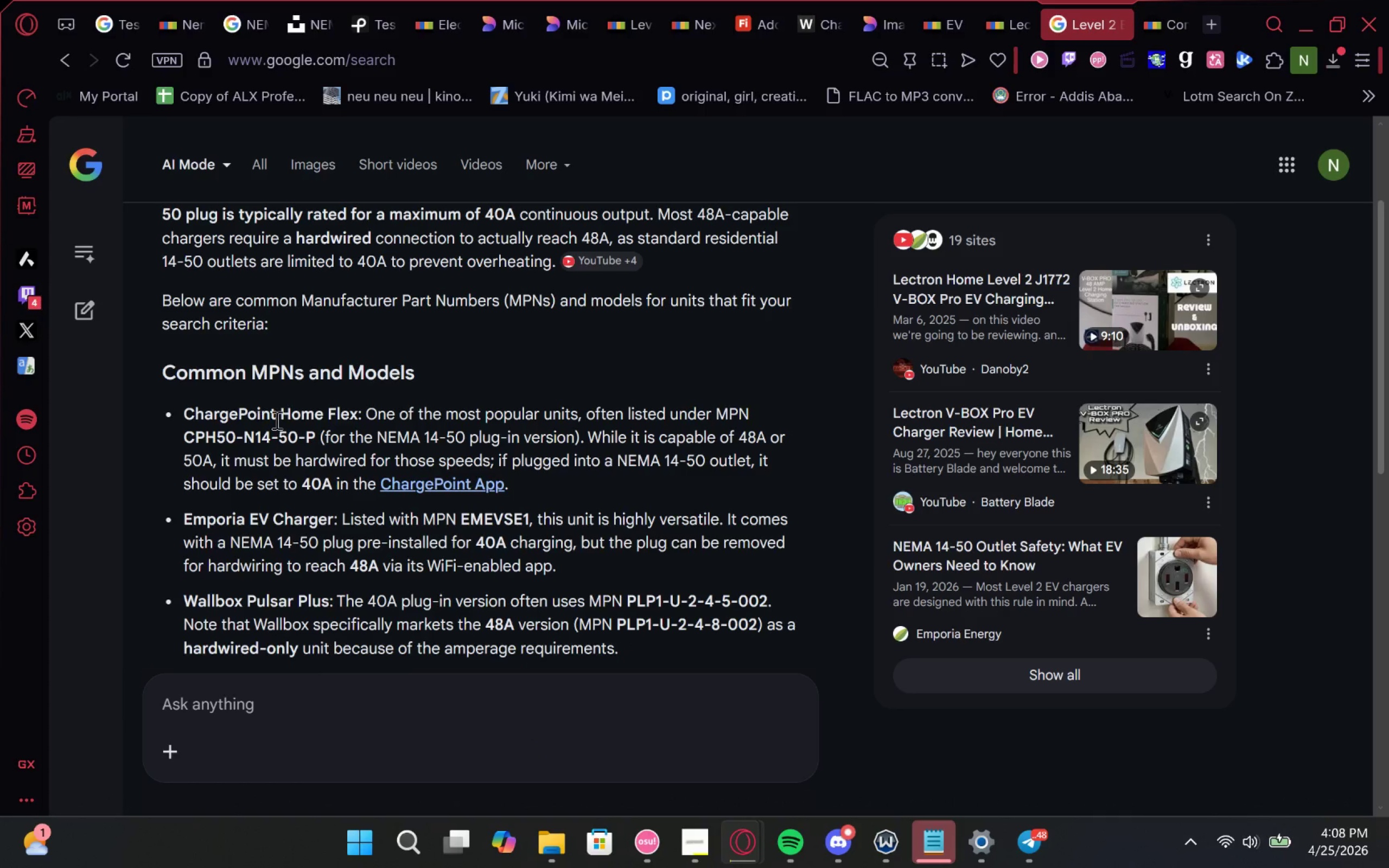 
left_click_drag(start_coordinate=[316, 431], to_coordinate=[180, 426])
 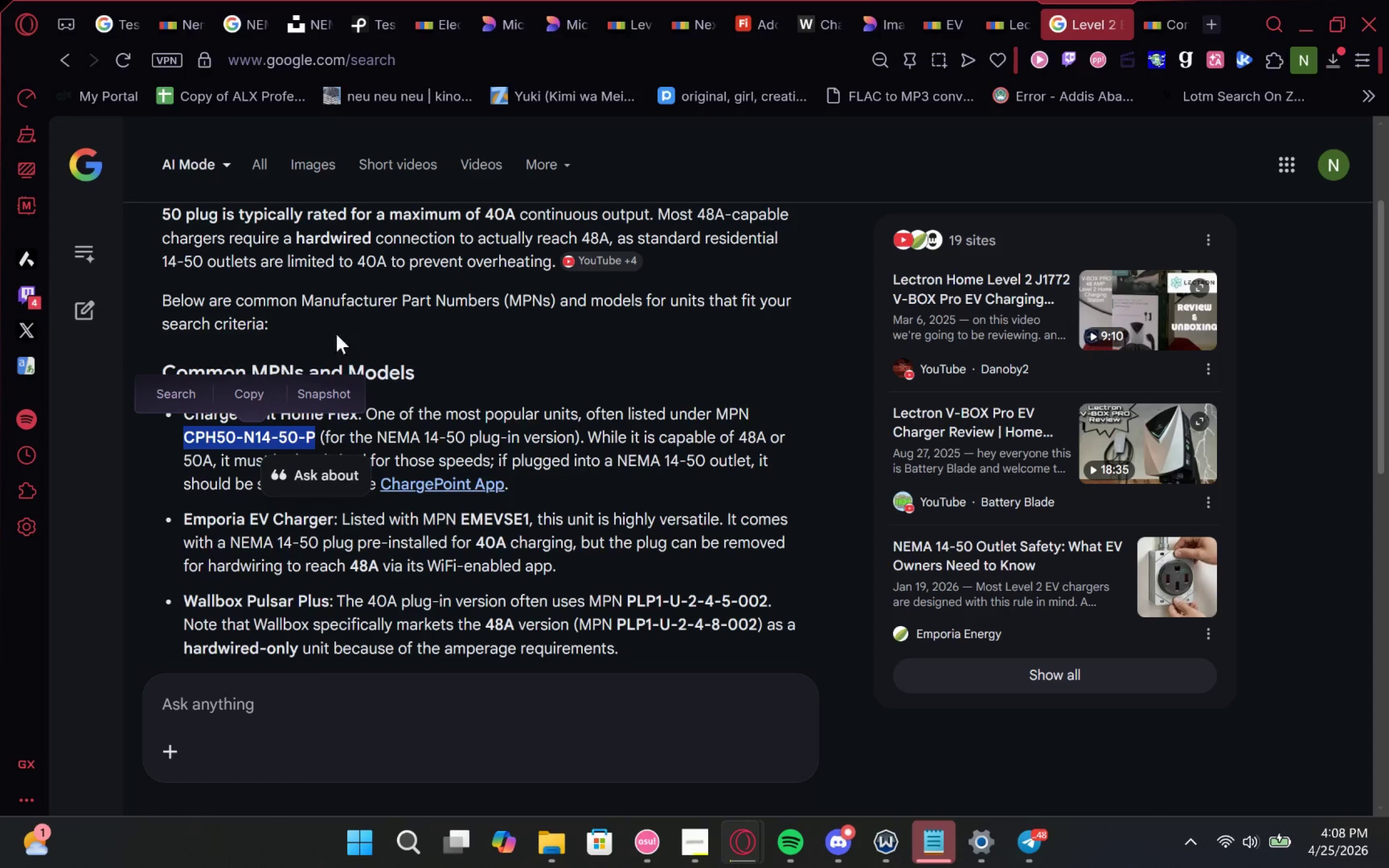 
key(Control+C)
 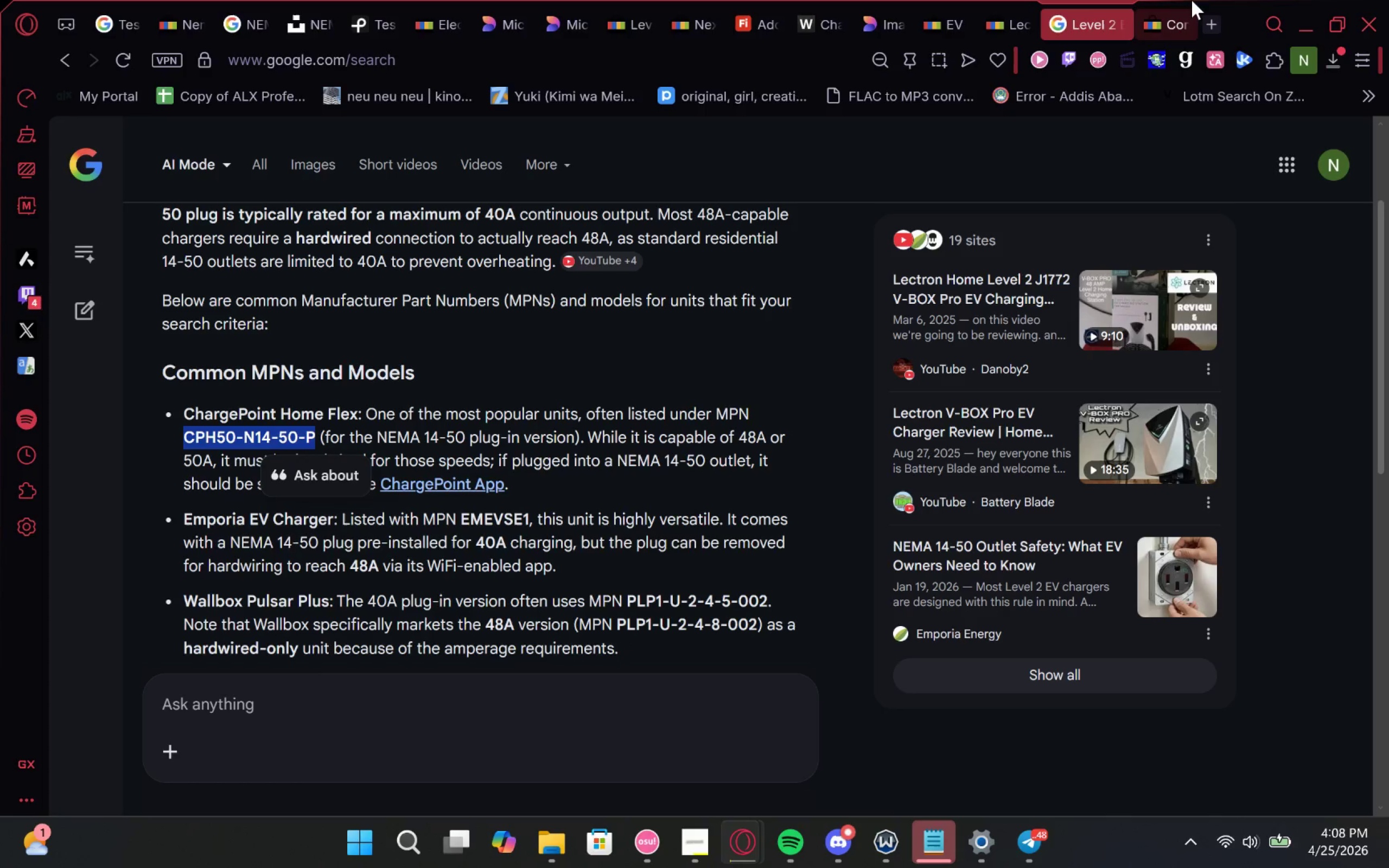 
left_click([1192, 0])
 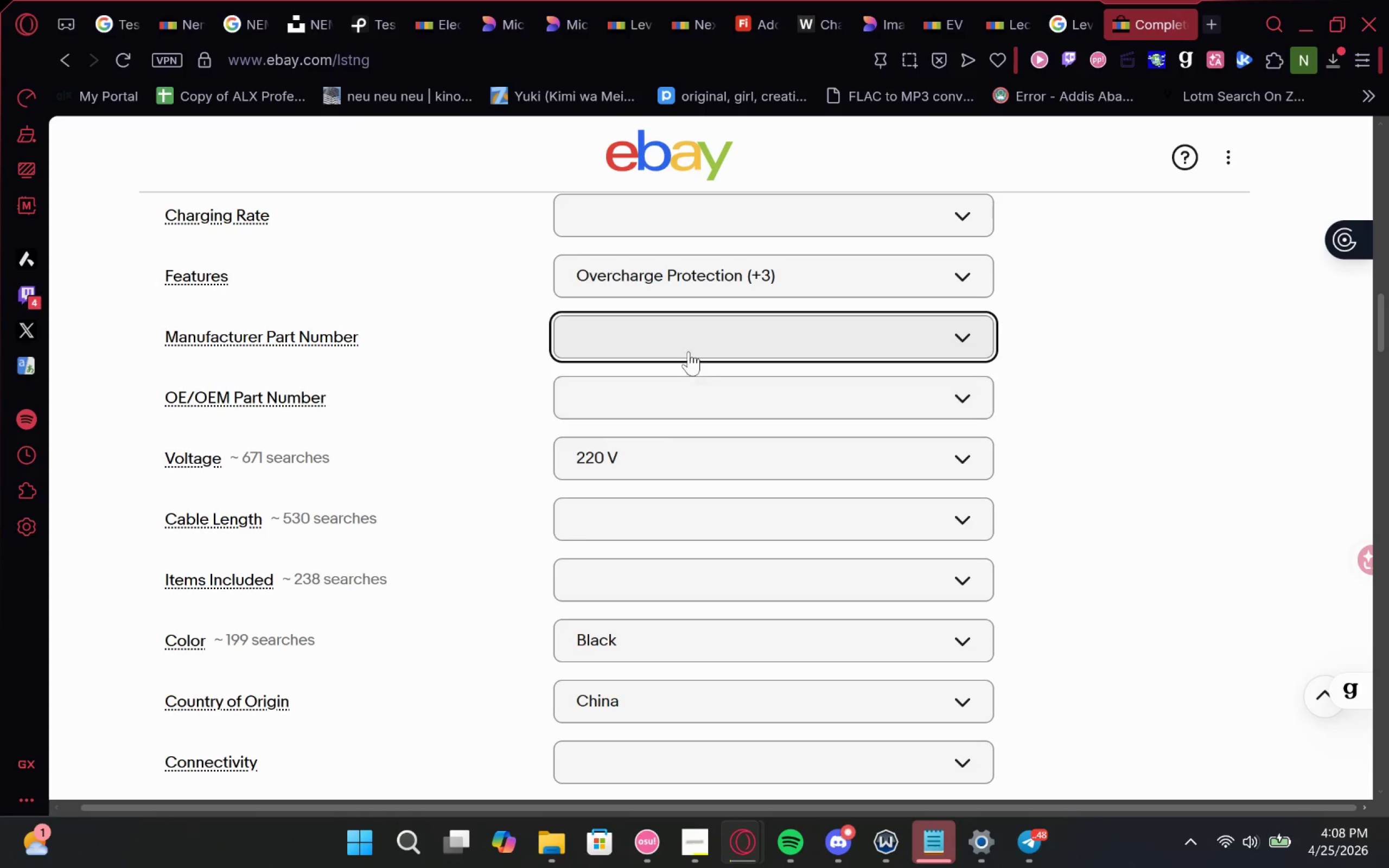 
left_click([691, 335])
 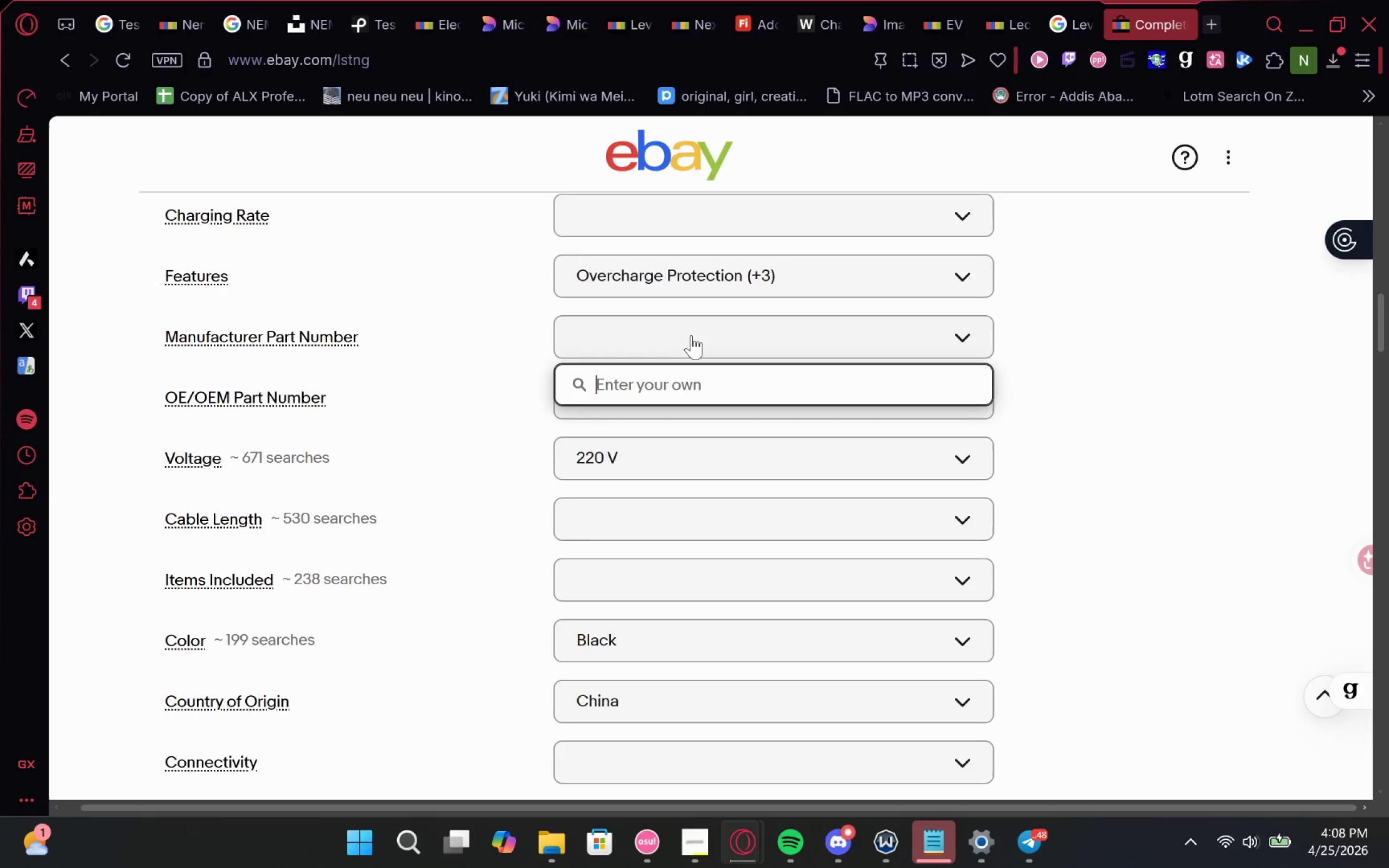 
key(Control+V)
 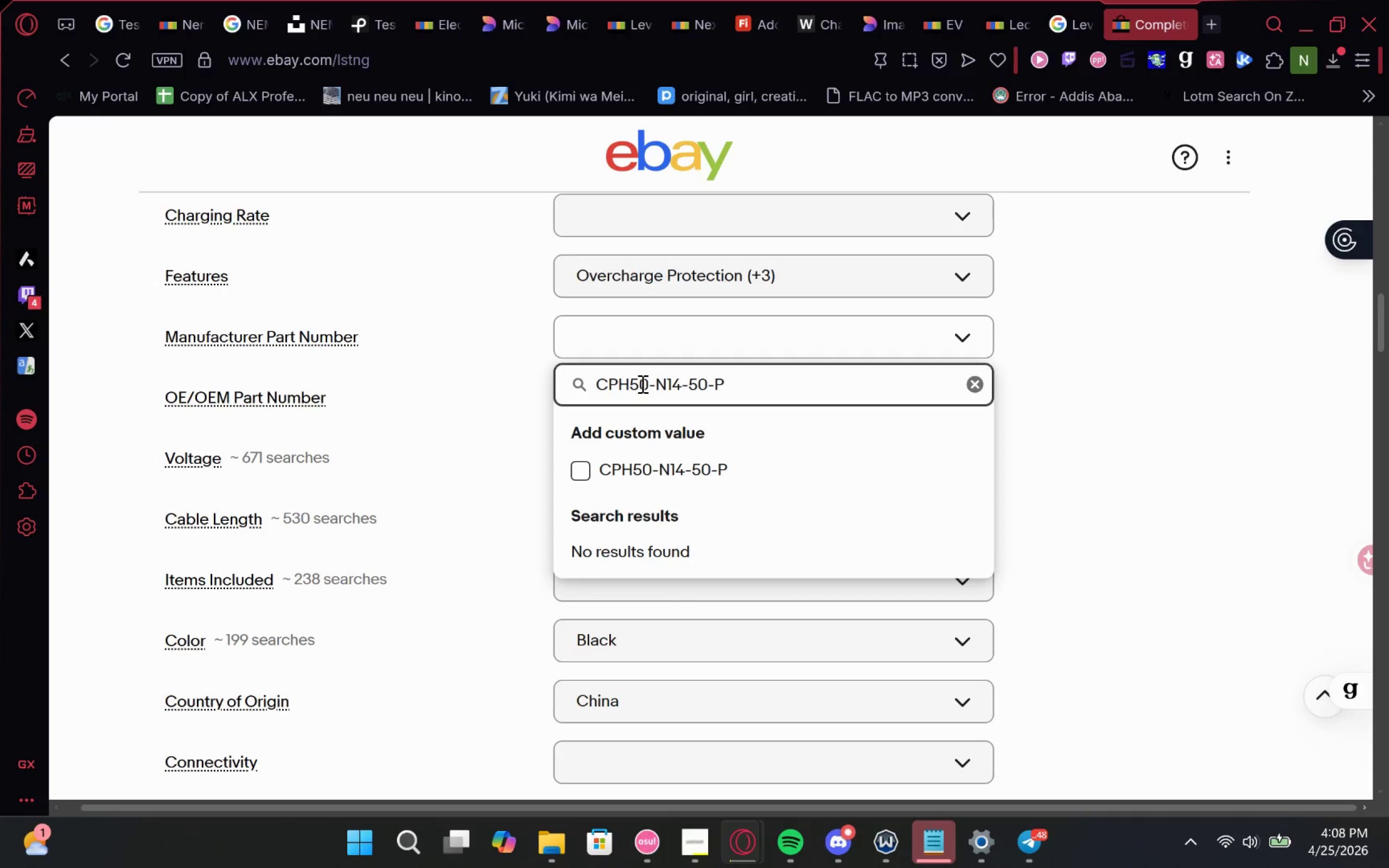 
left_click_drag(start_coordinate=[647, 388], to_coordinate=[577, 390])
 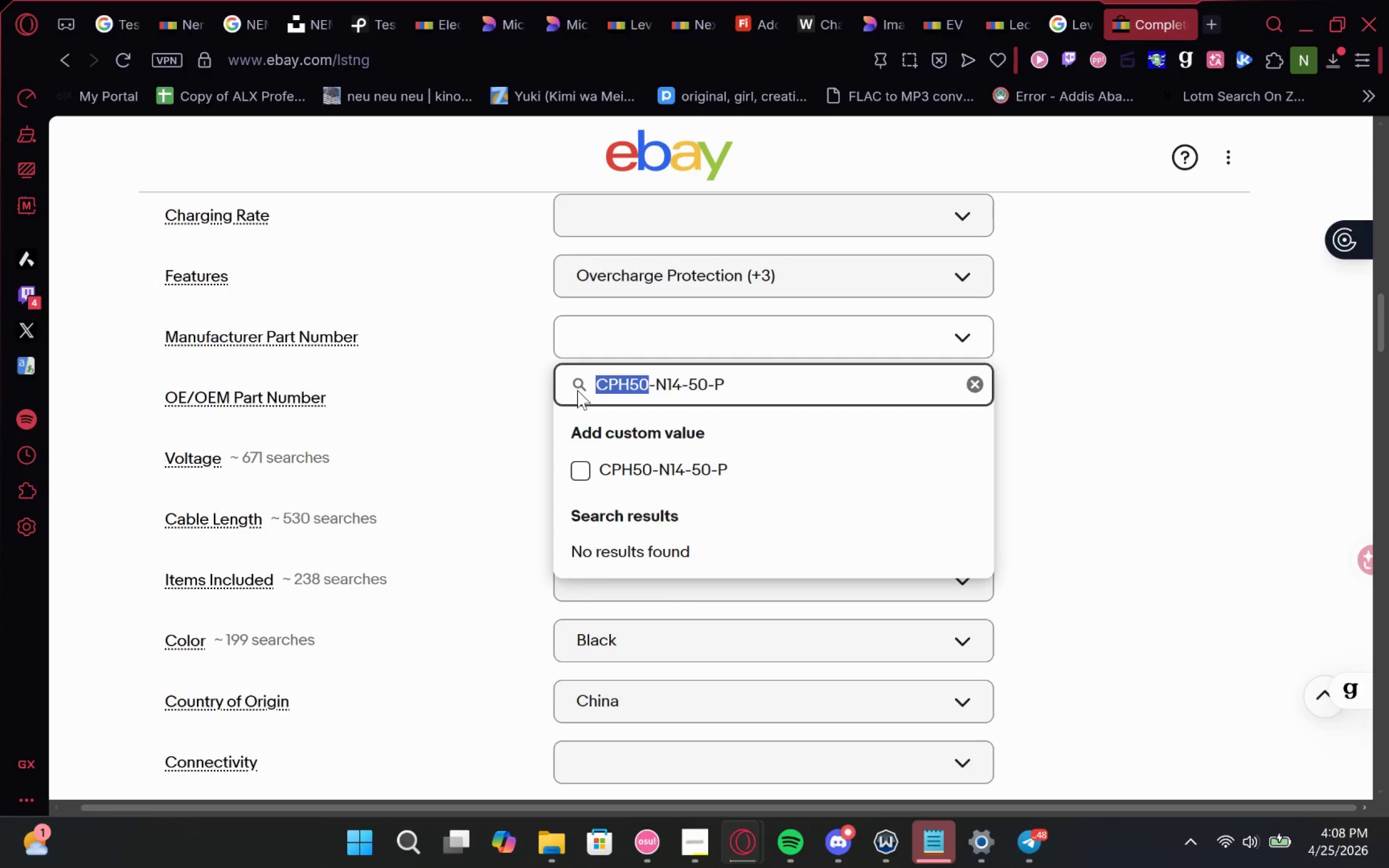 
type(vv)
 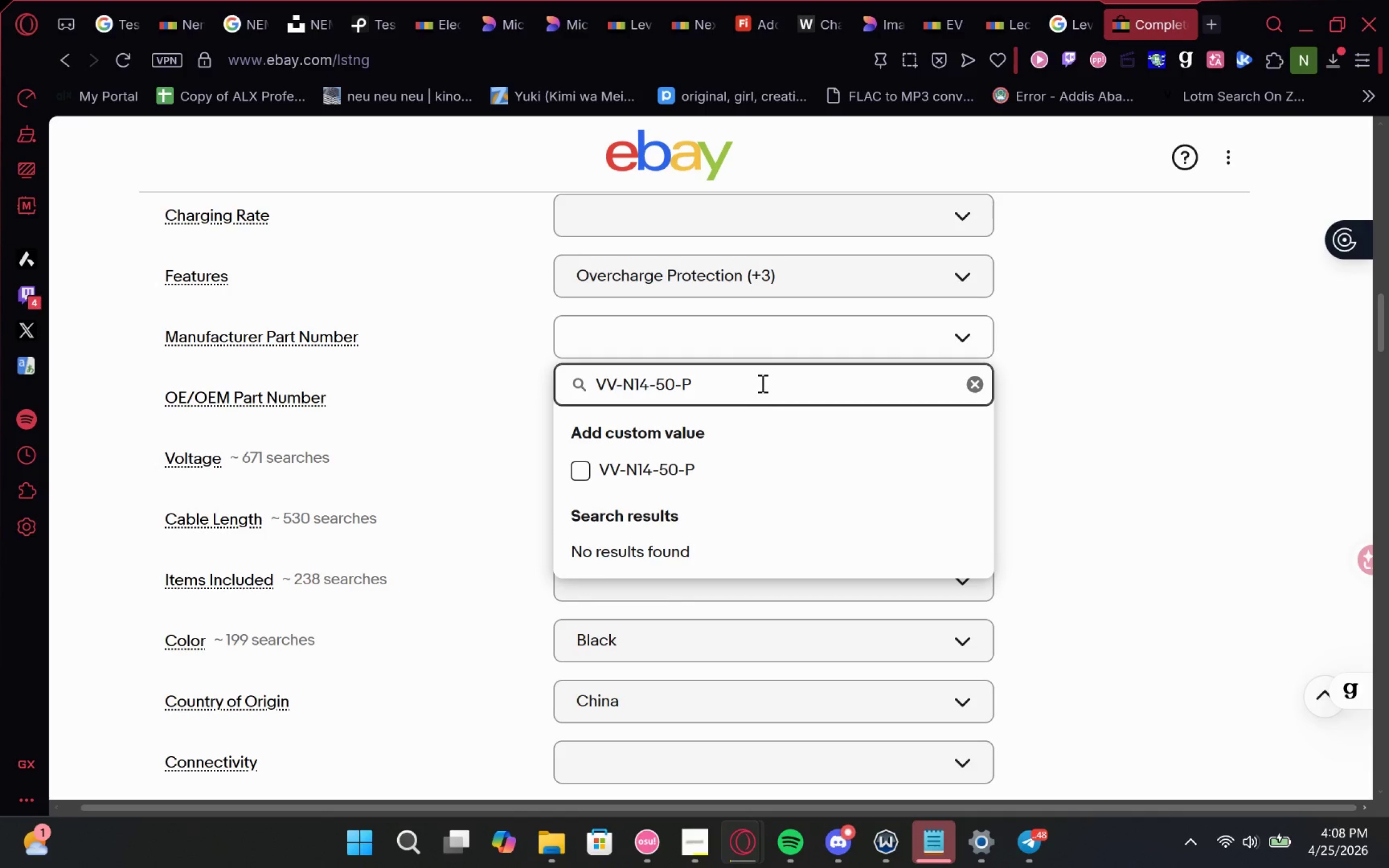 
left_click_drag(start_coordinate=[761, 379], to_coordinate=[520, 372])
 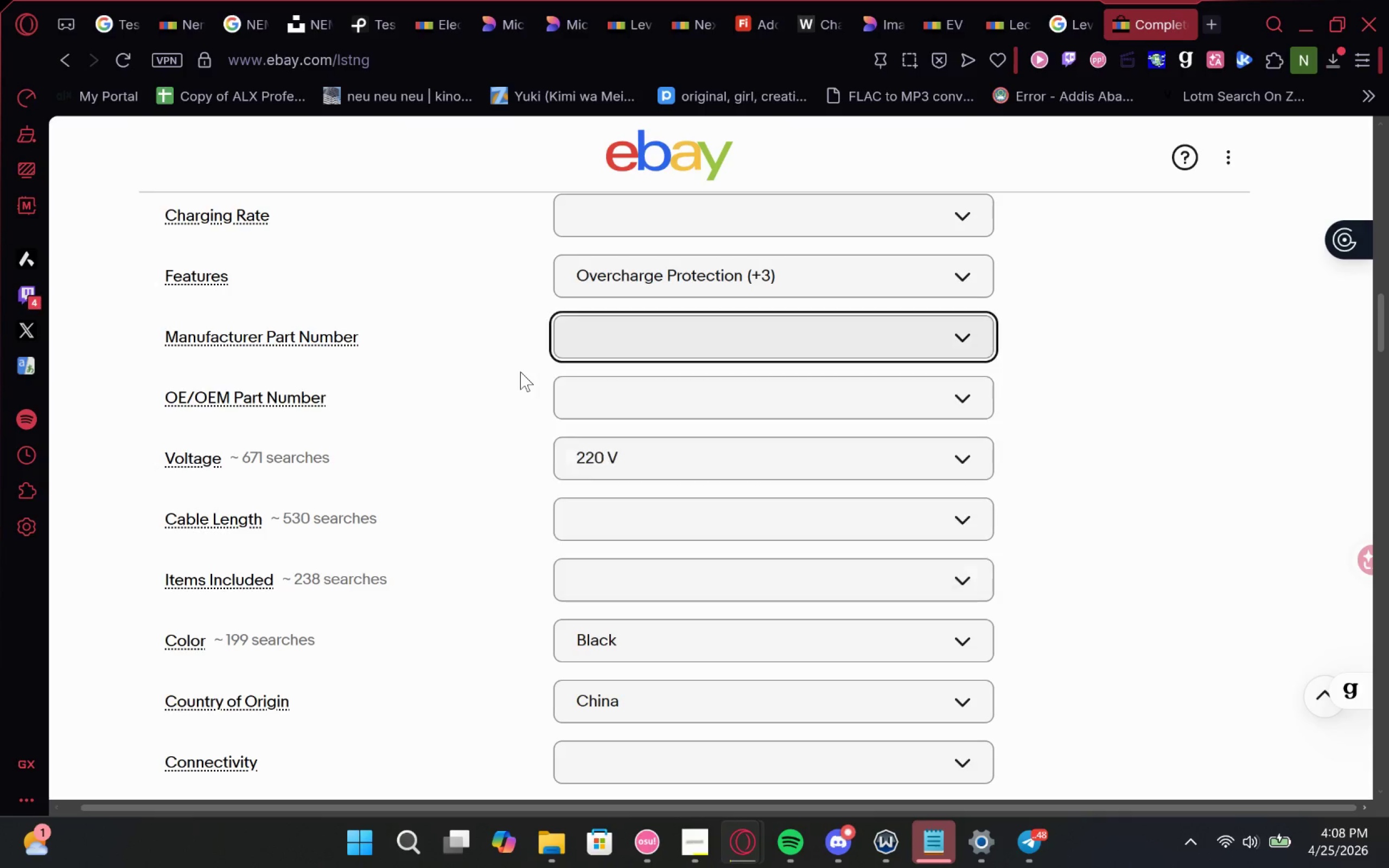 
key(Control+C)
 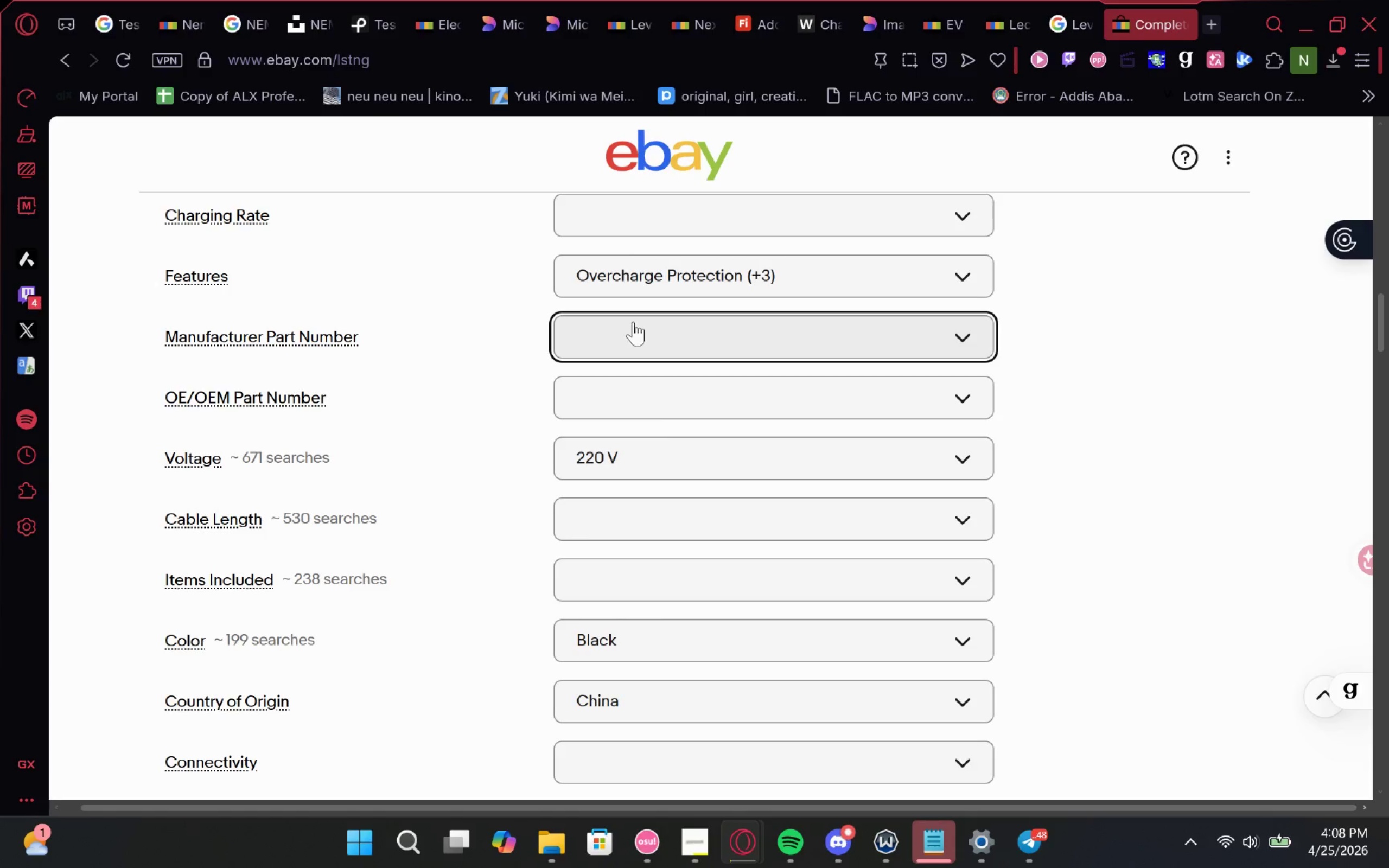 
key(Control+C)
 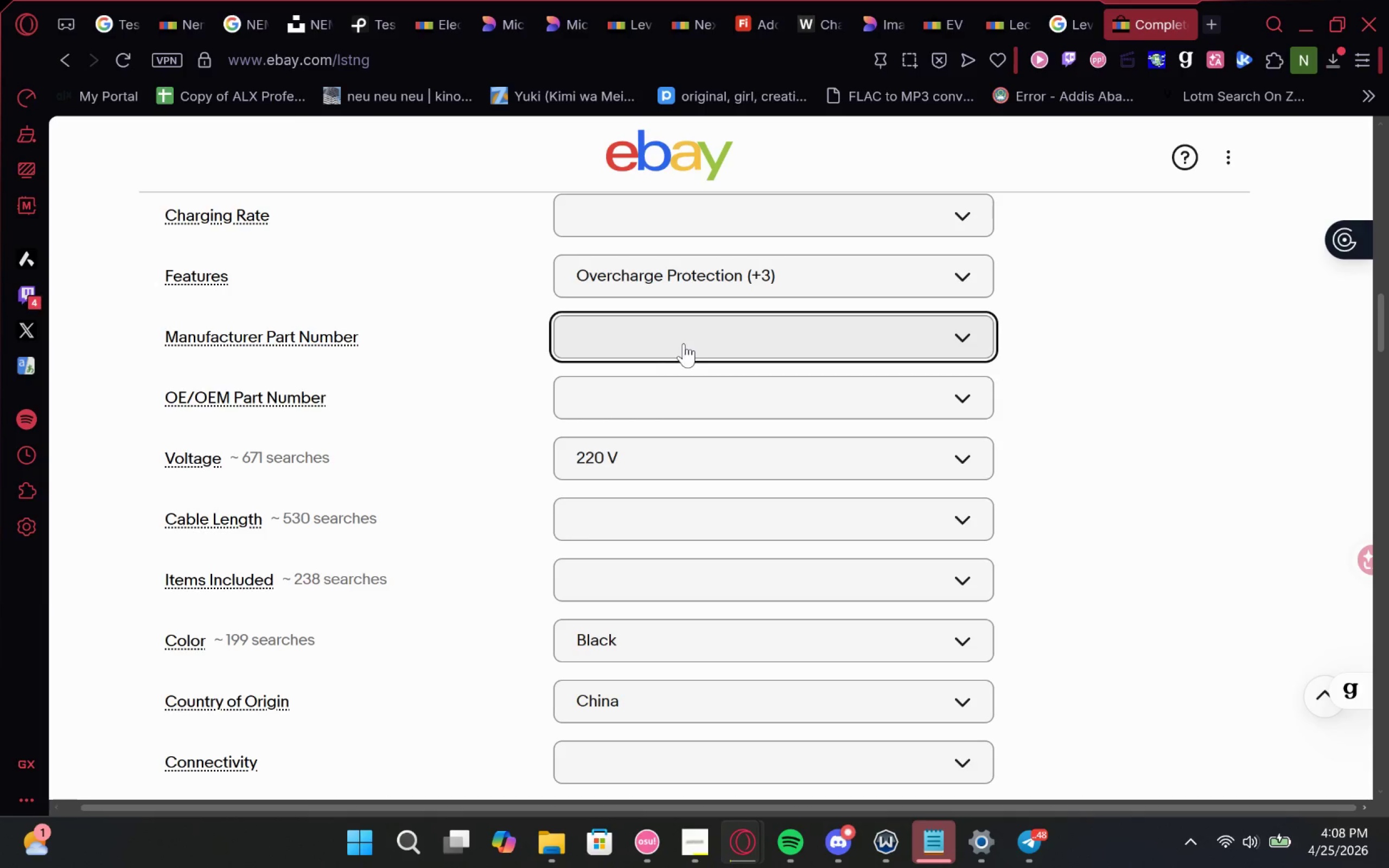 
left_click([703, 344])
 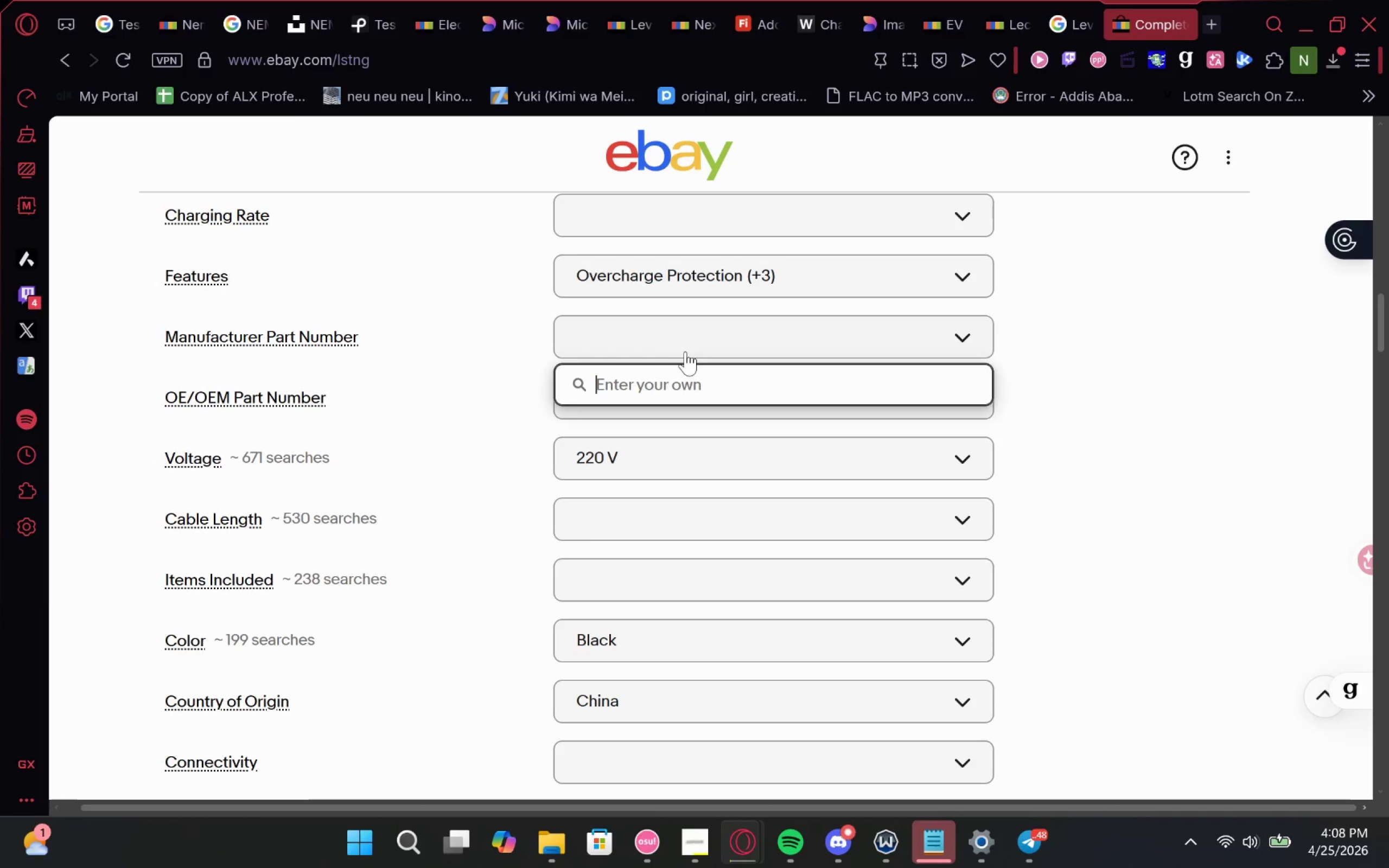 
key(Control+V)
 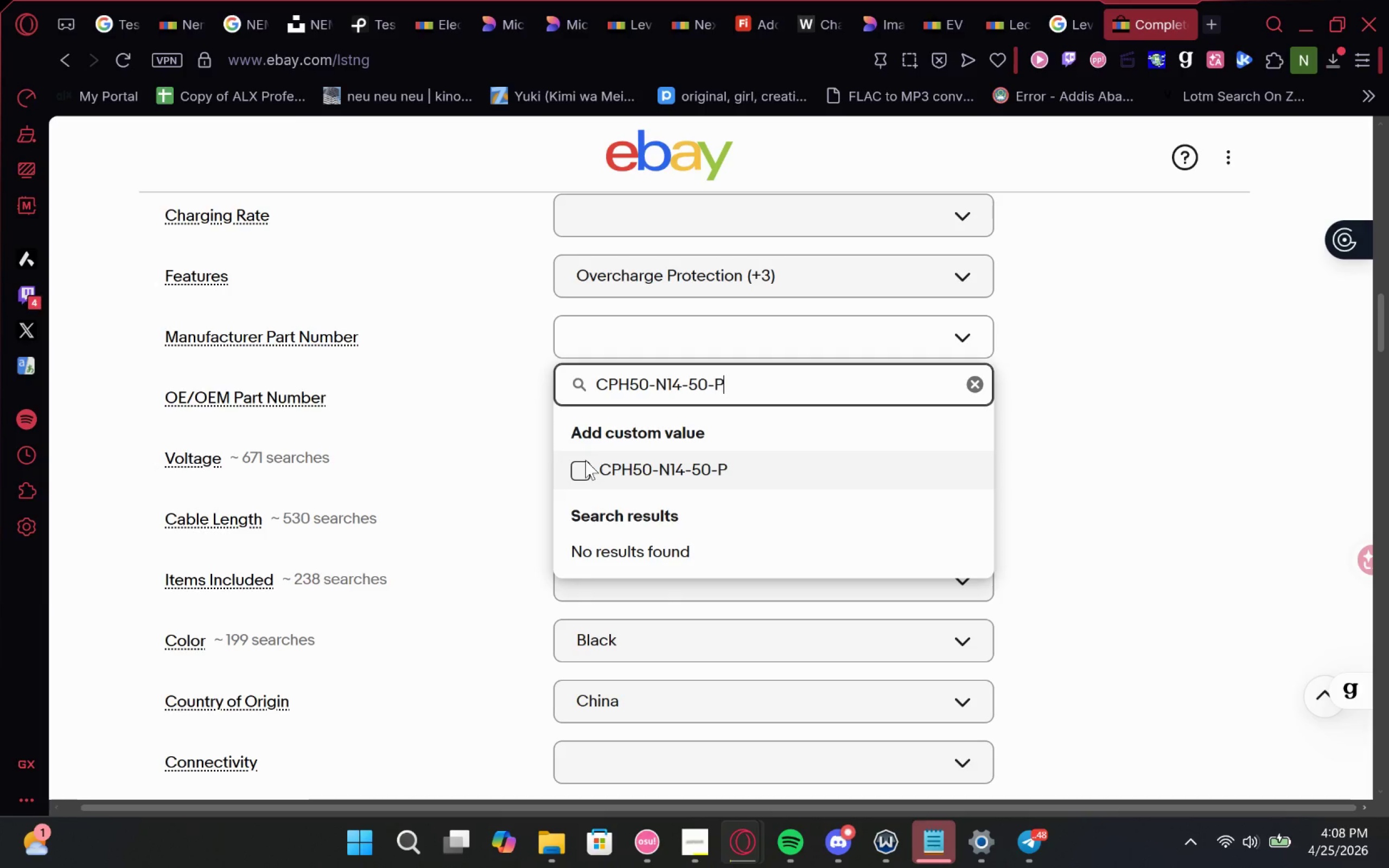 
left_click_drag(start_coordinate=[649, 391], to_coordinate=[424, 385])
 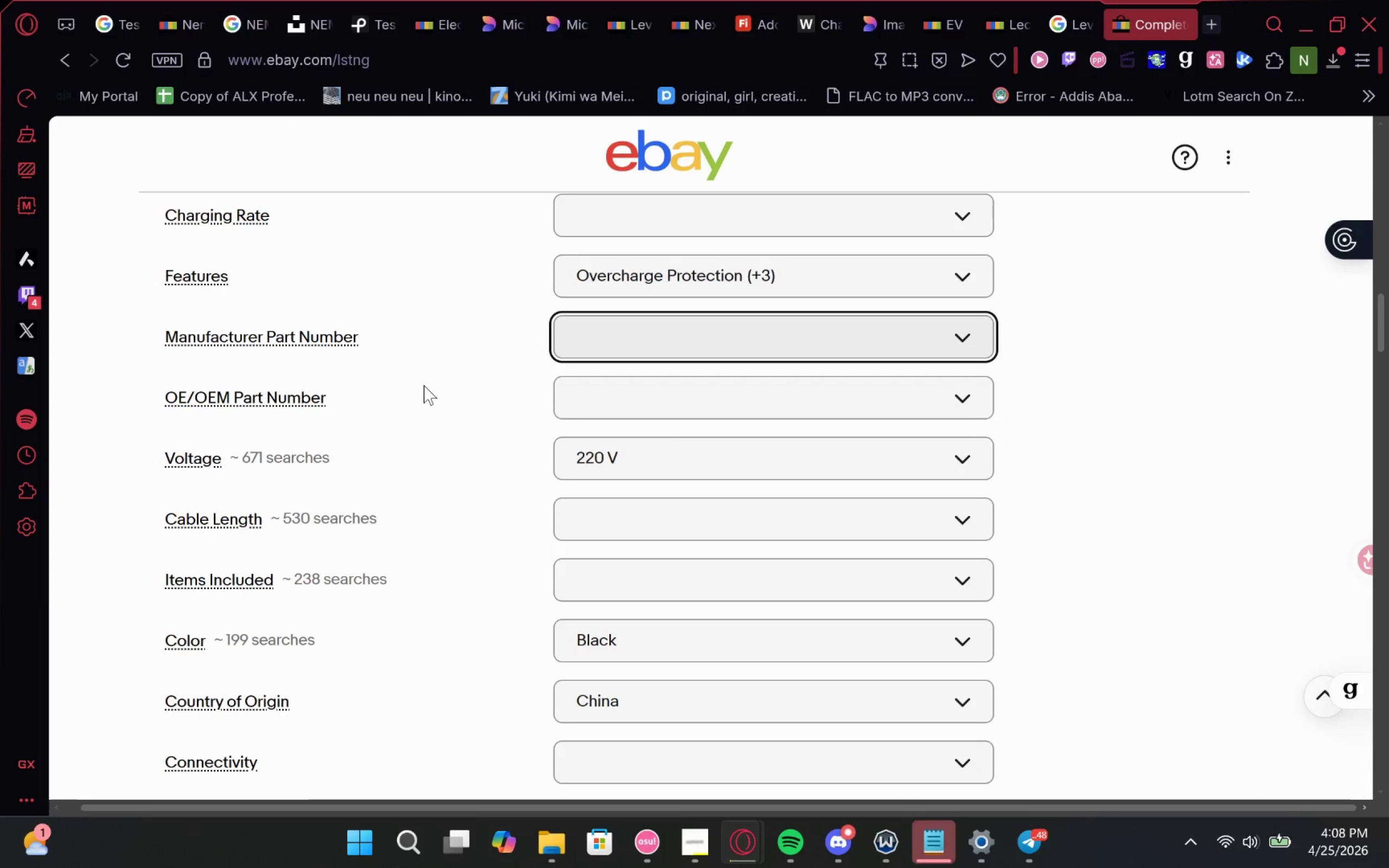 
type(vv)
 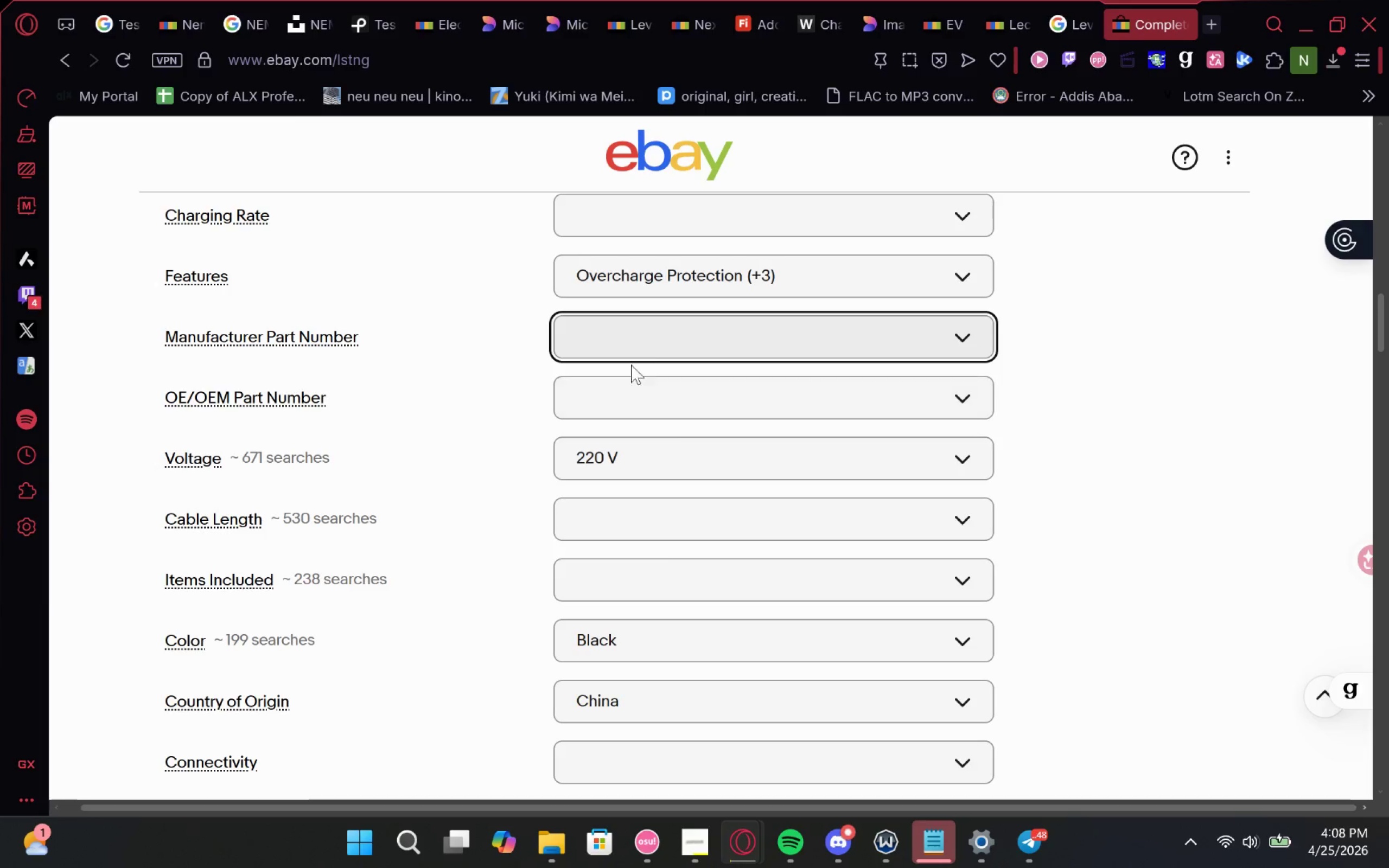 
left_click([651, 333])
 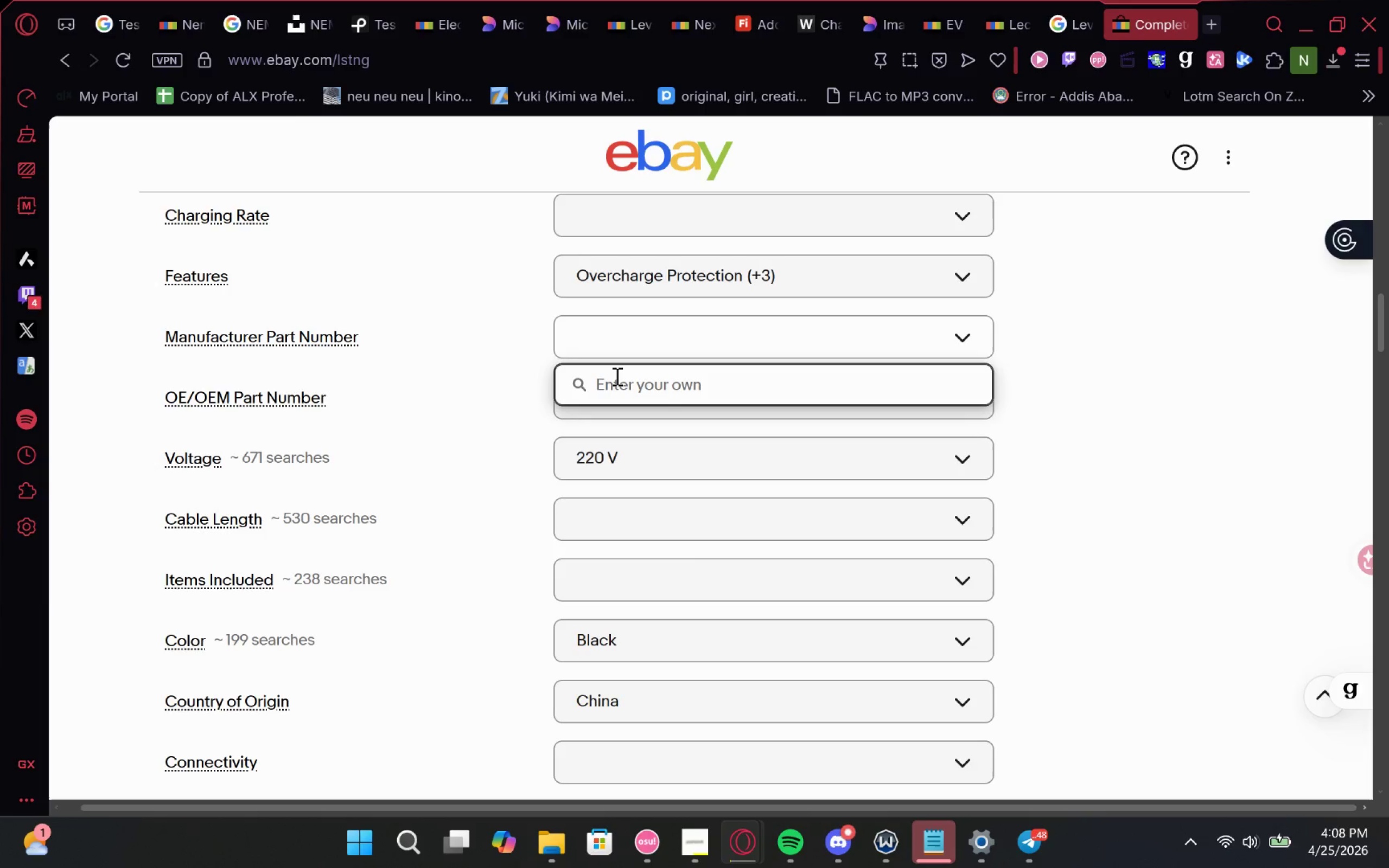 
key(Control+V)
 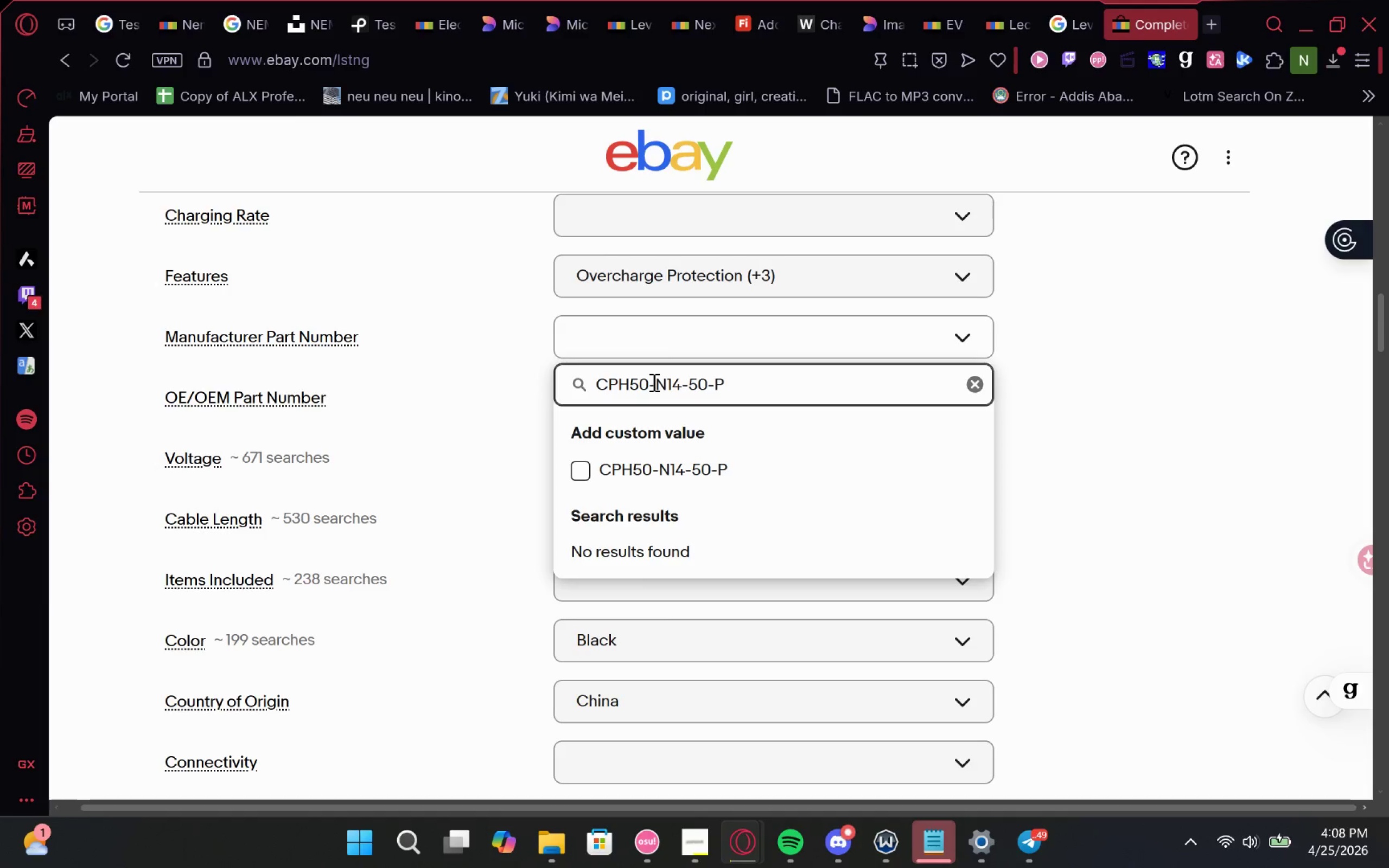 
left_click([649, 382])
 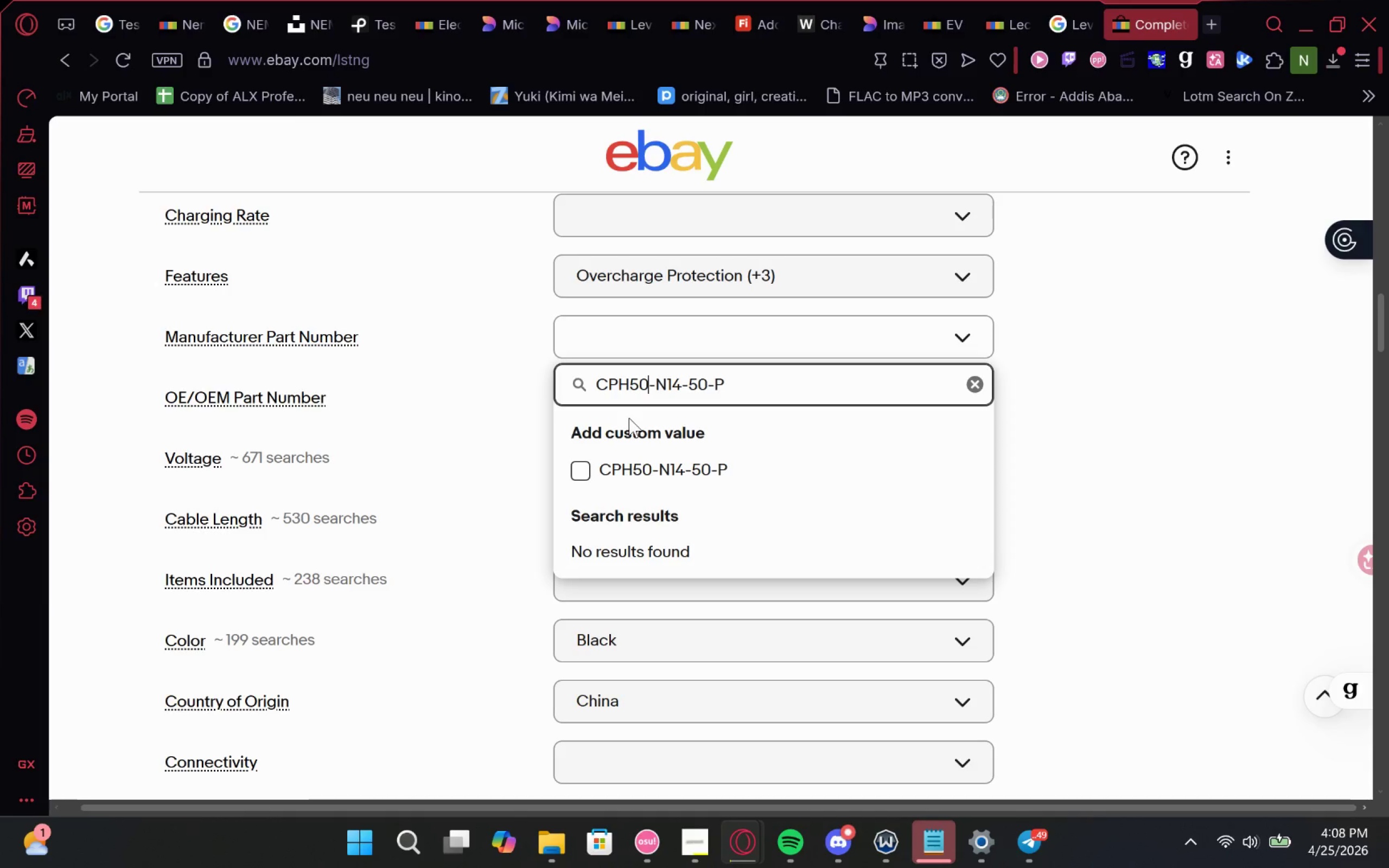 
key(Backspace)
key(Backspace)
key(Backspace)
key(Backspace)
key(Backspace)
type(vv)
 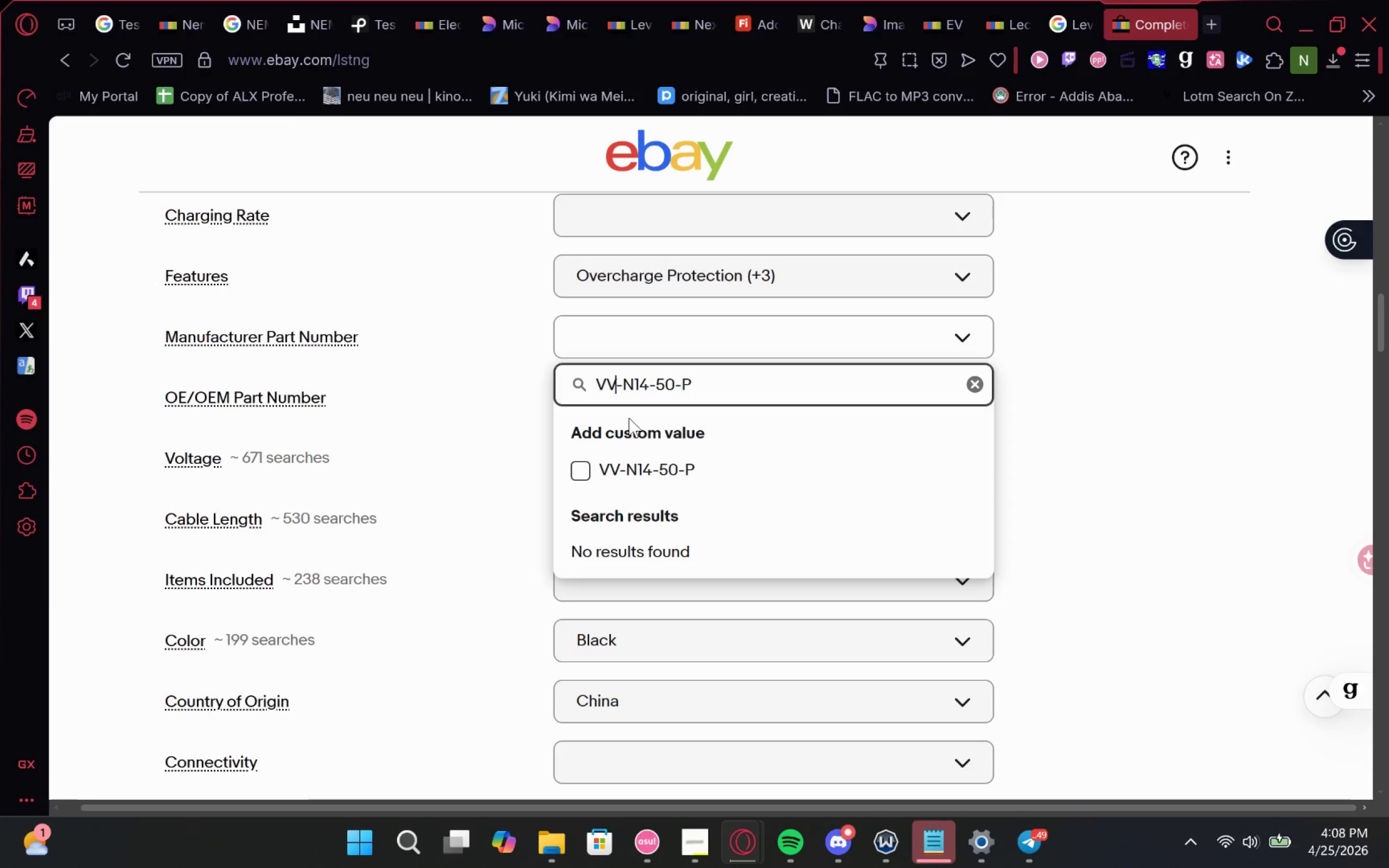 
key(Control+A)
 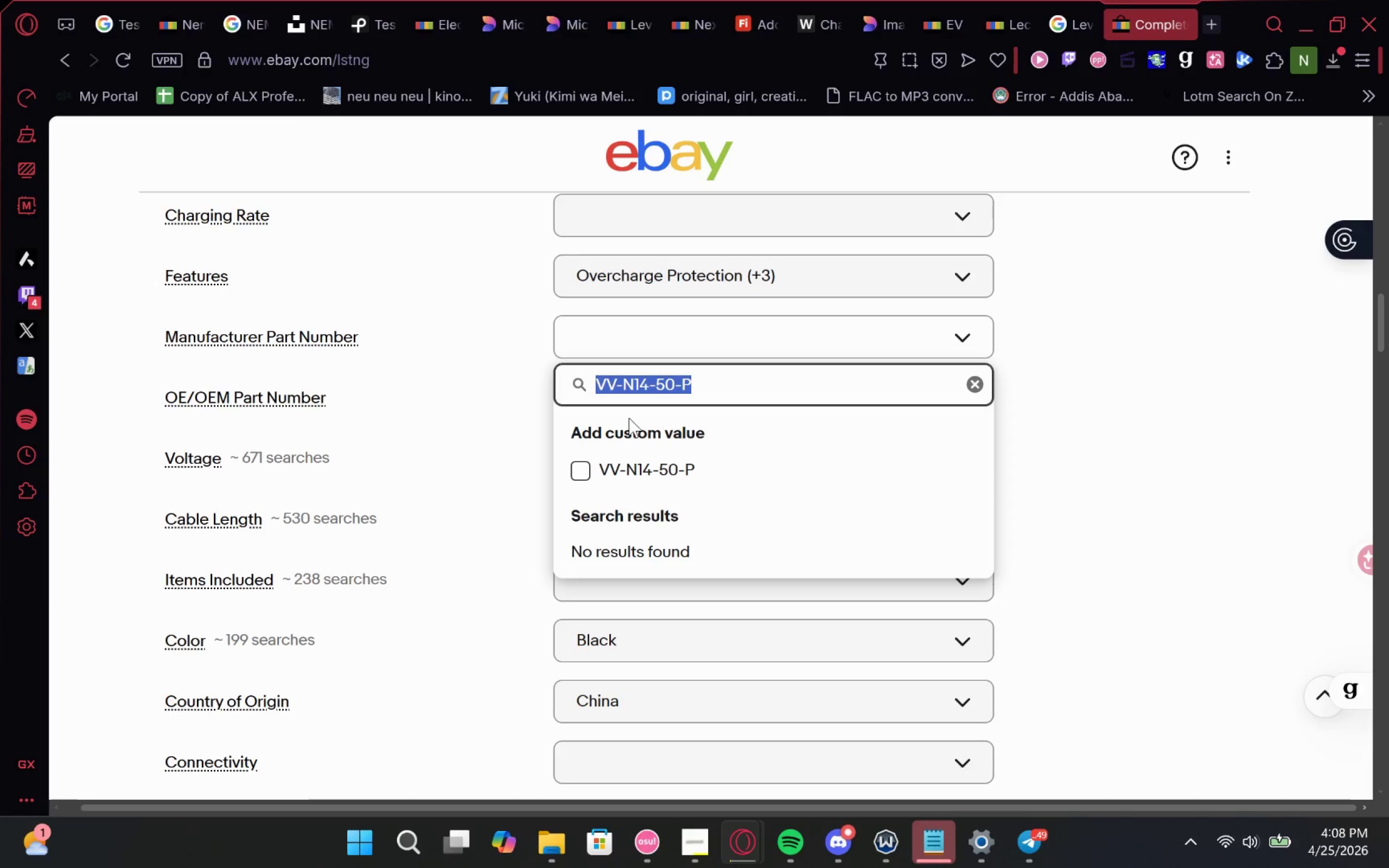 
key(Control+C)
 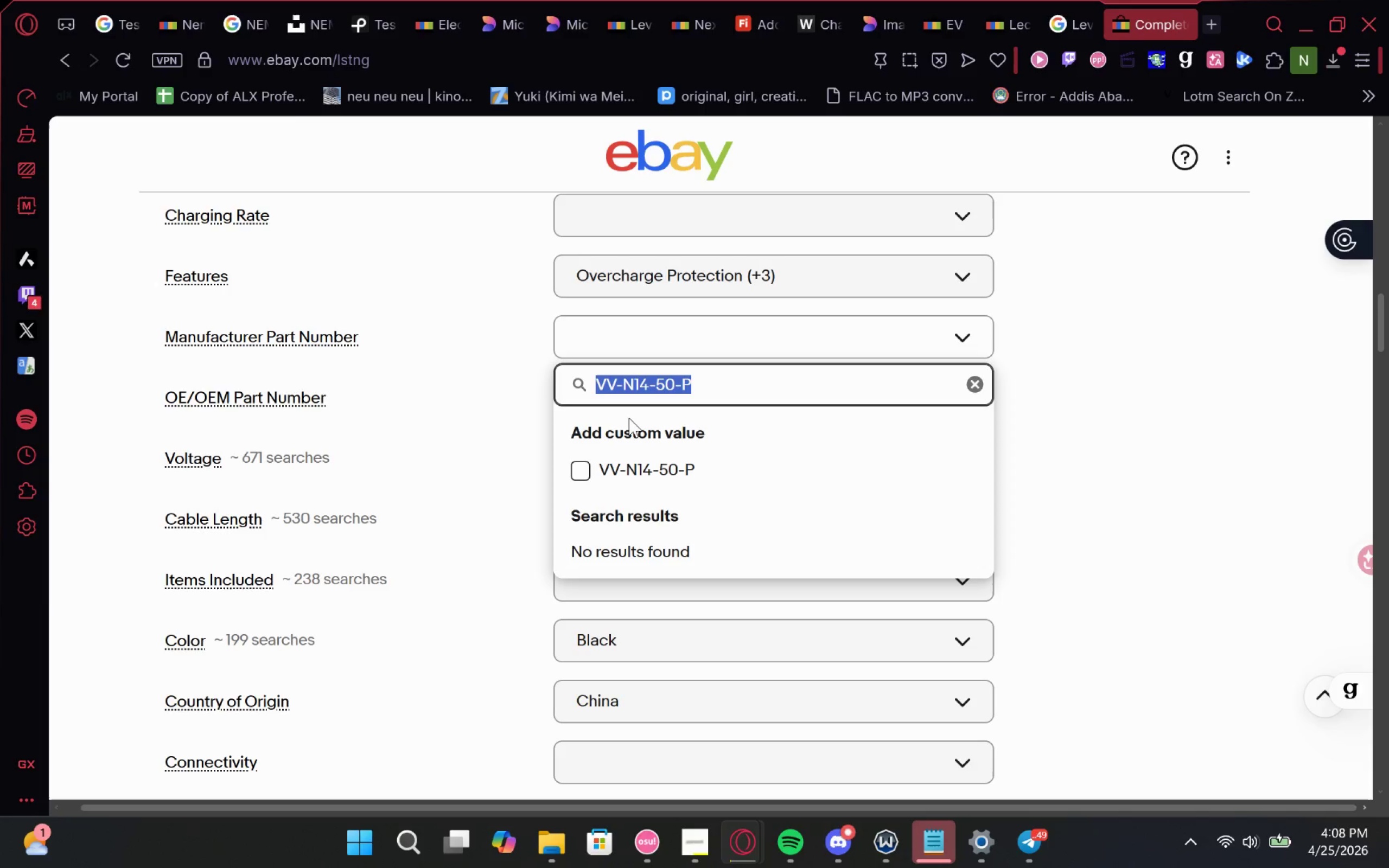 
key(Control+C)
 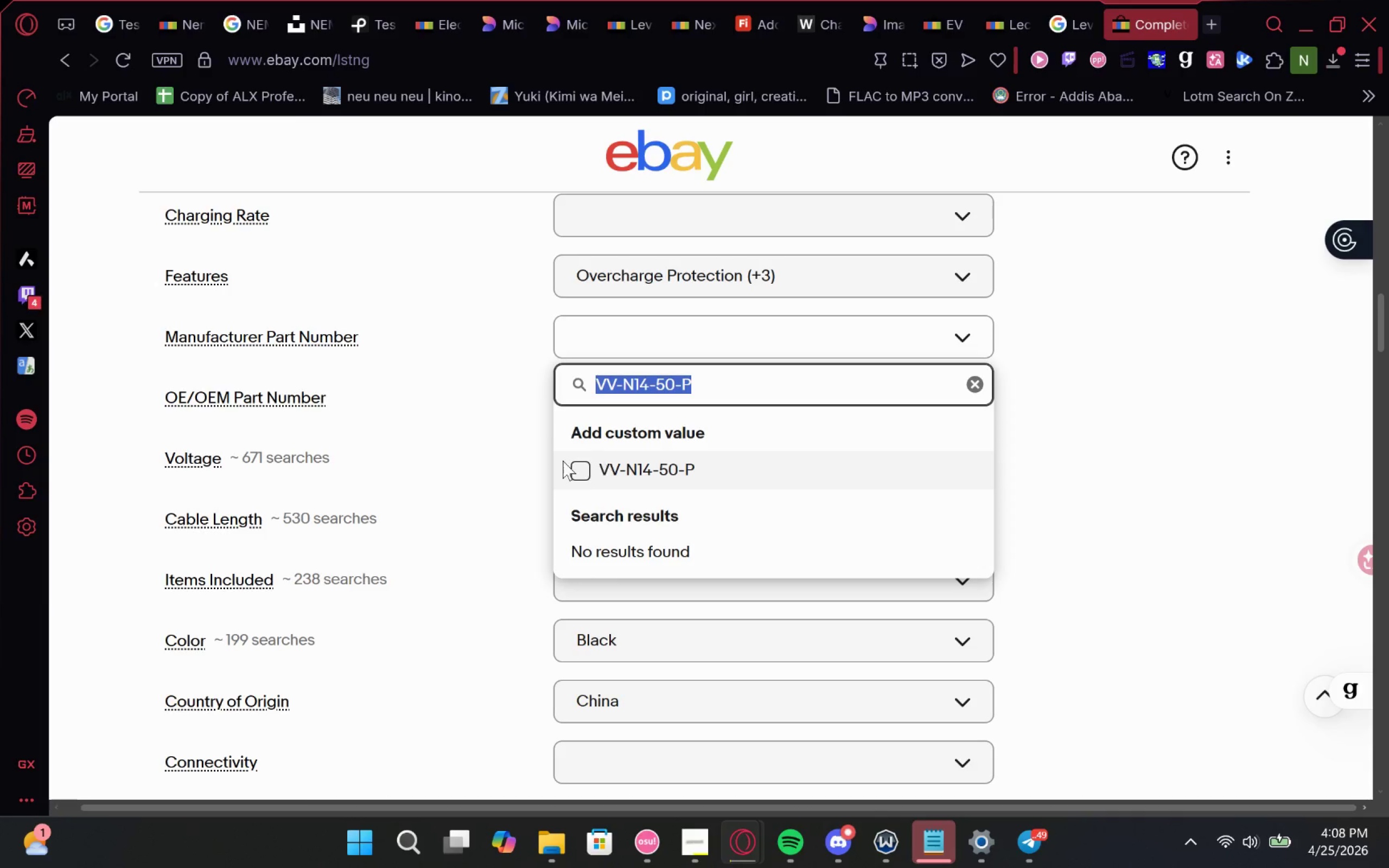 
left_click([583, 470])
 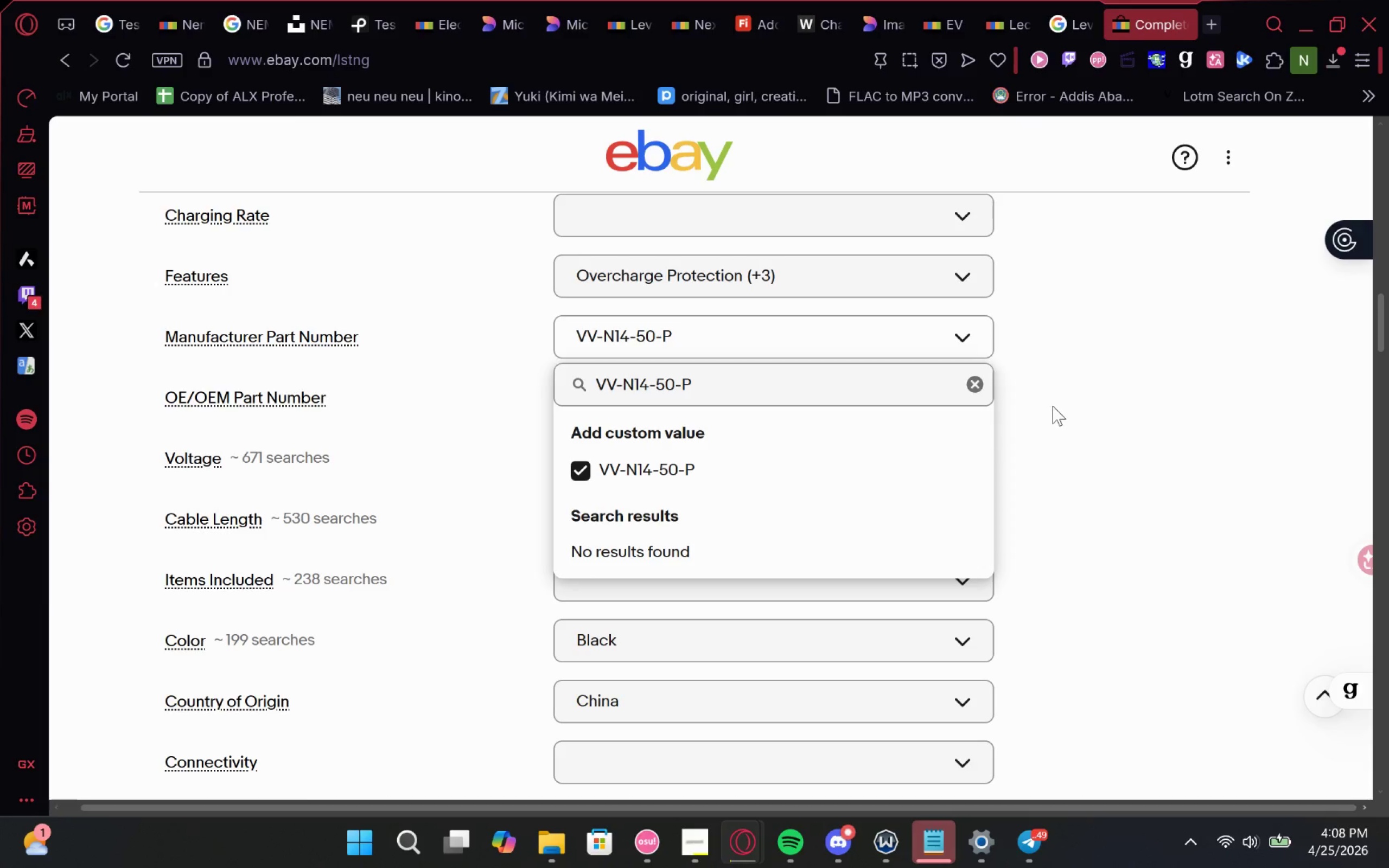 
left_click([1053, 405])
 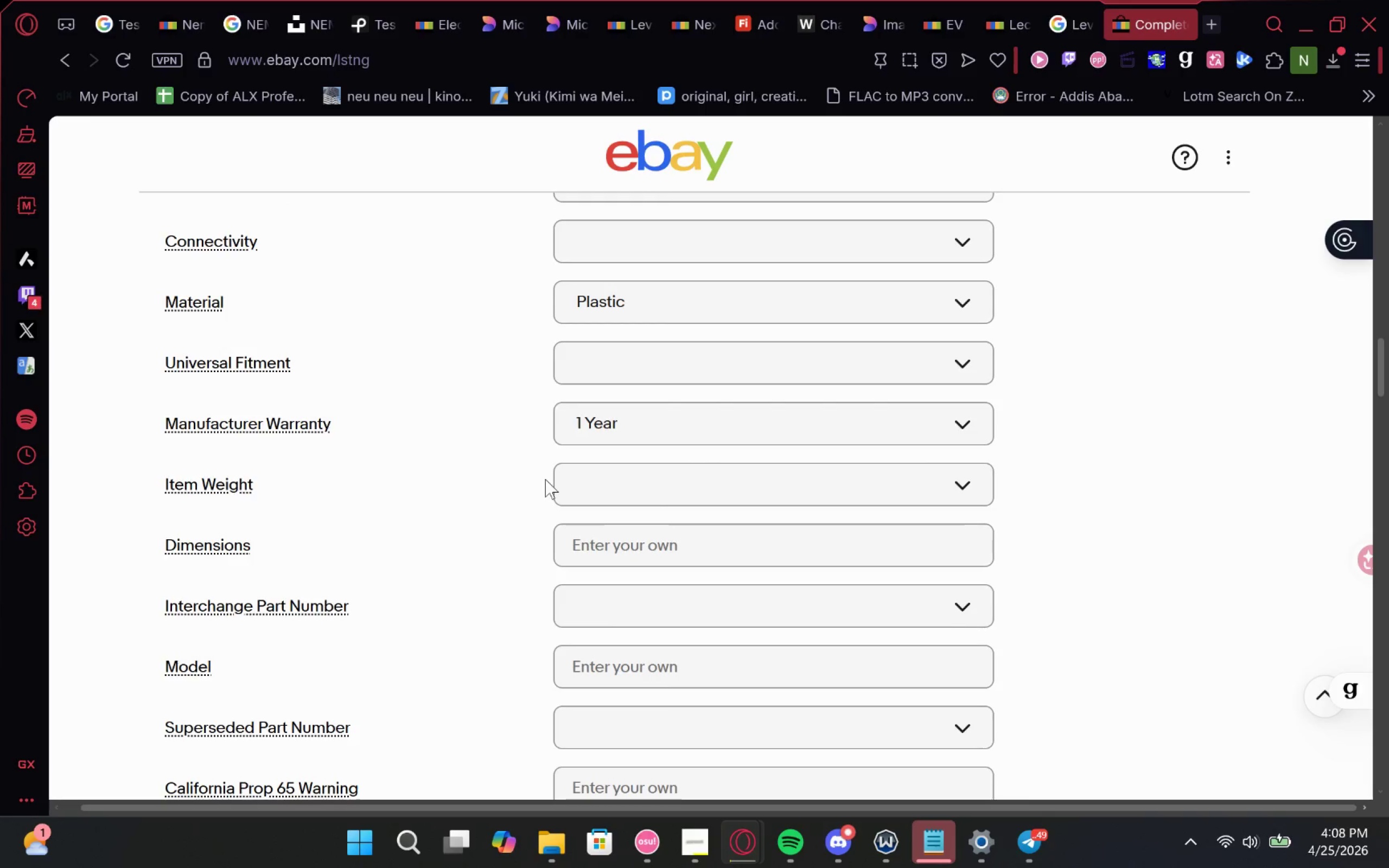 
left_click([641, 545])
 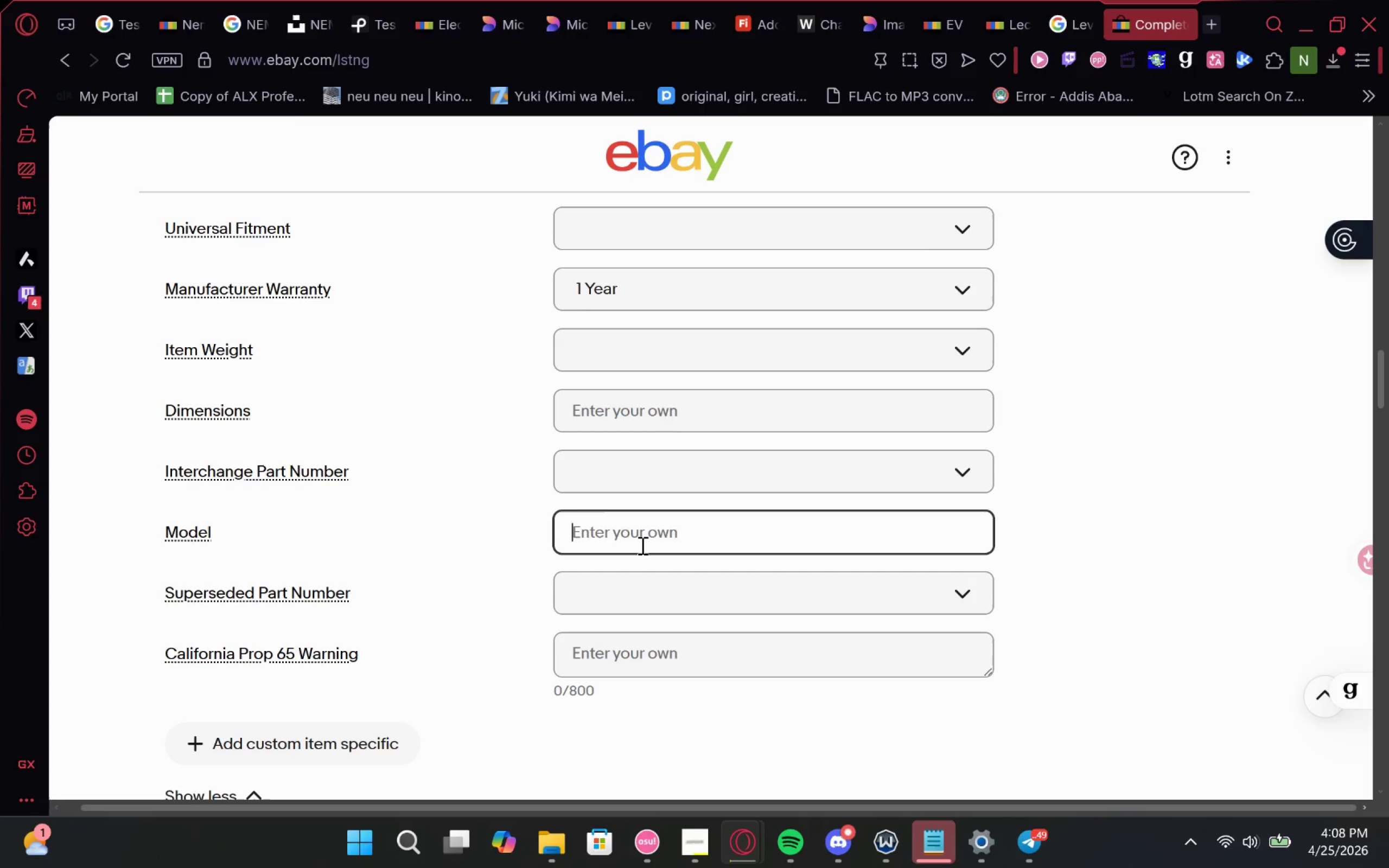 
key(Control+V)
 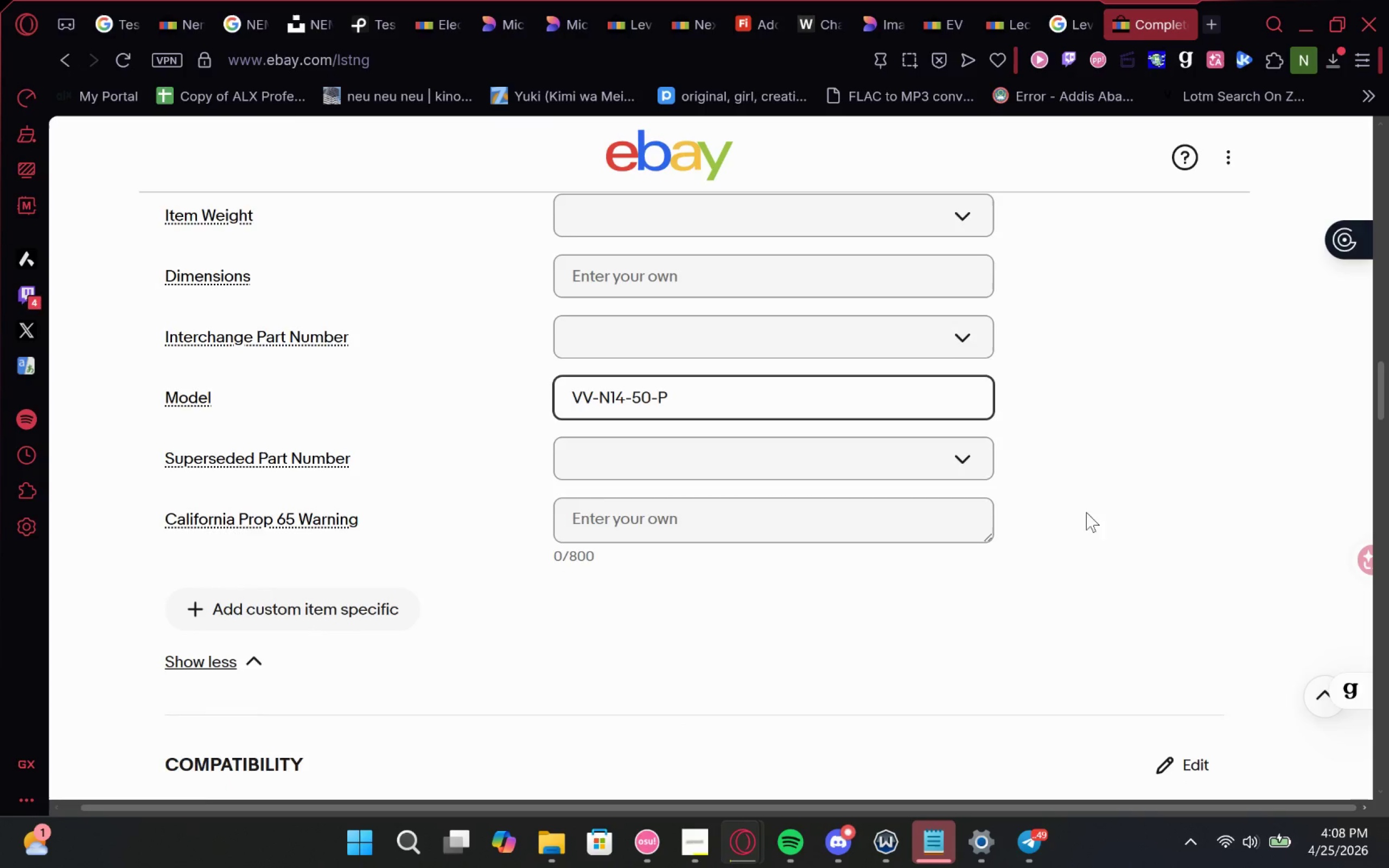 
left_click([1150, 433])
 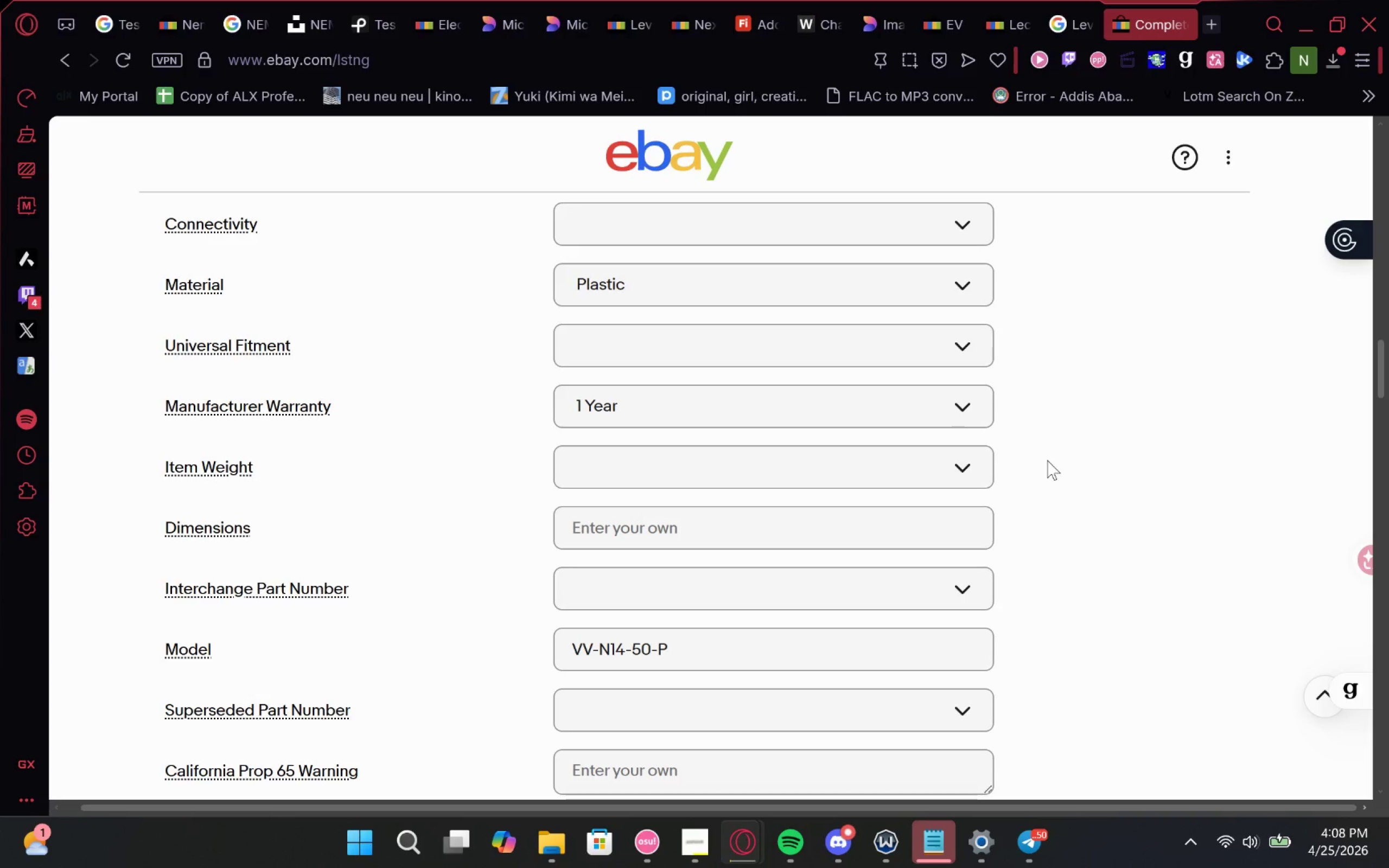 
left_click([684, 844])